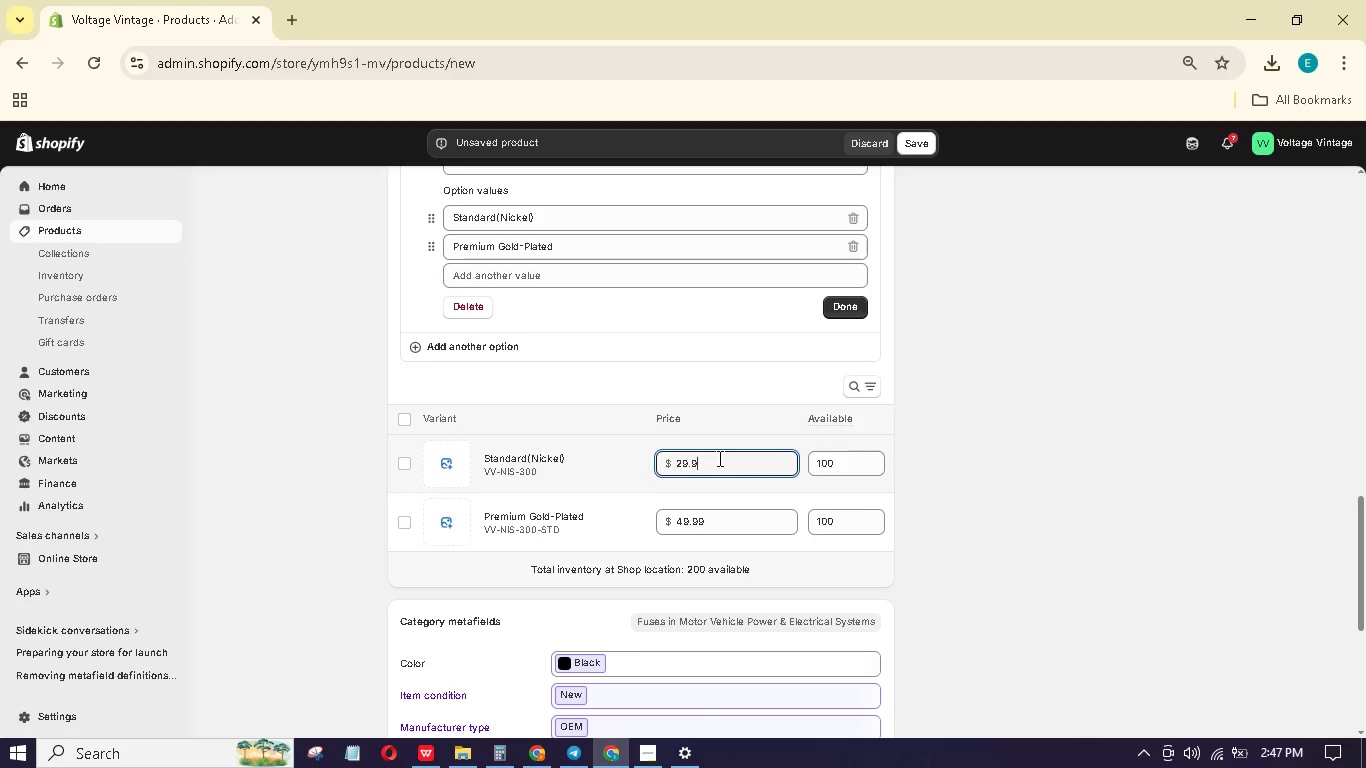 
key(Numpad9)
 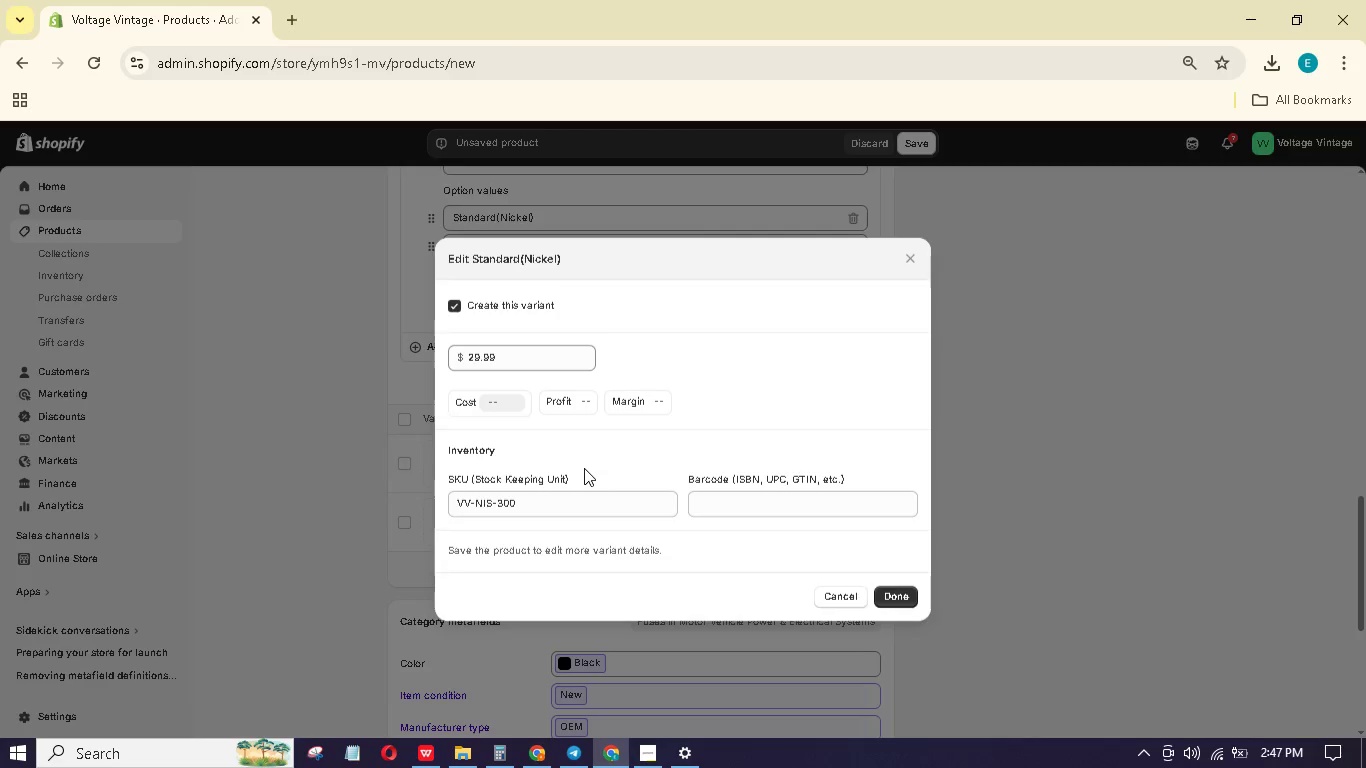 
left_click([560, 494])
 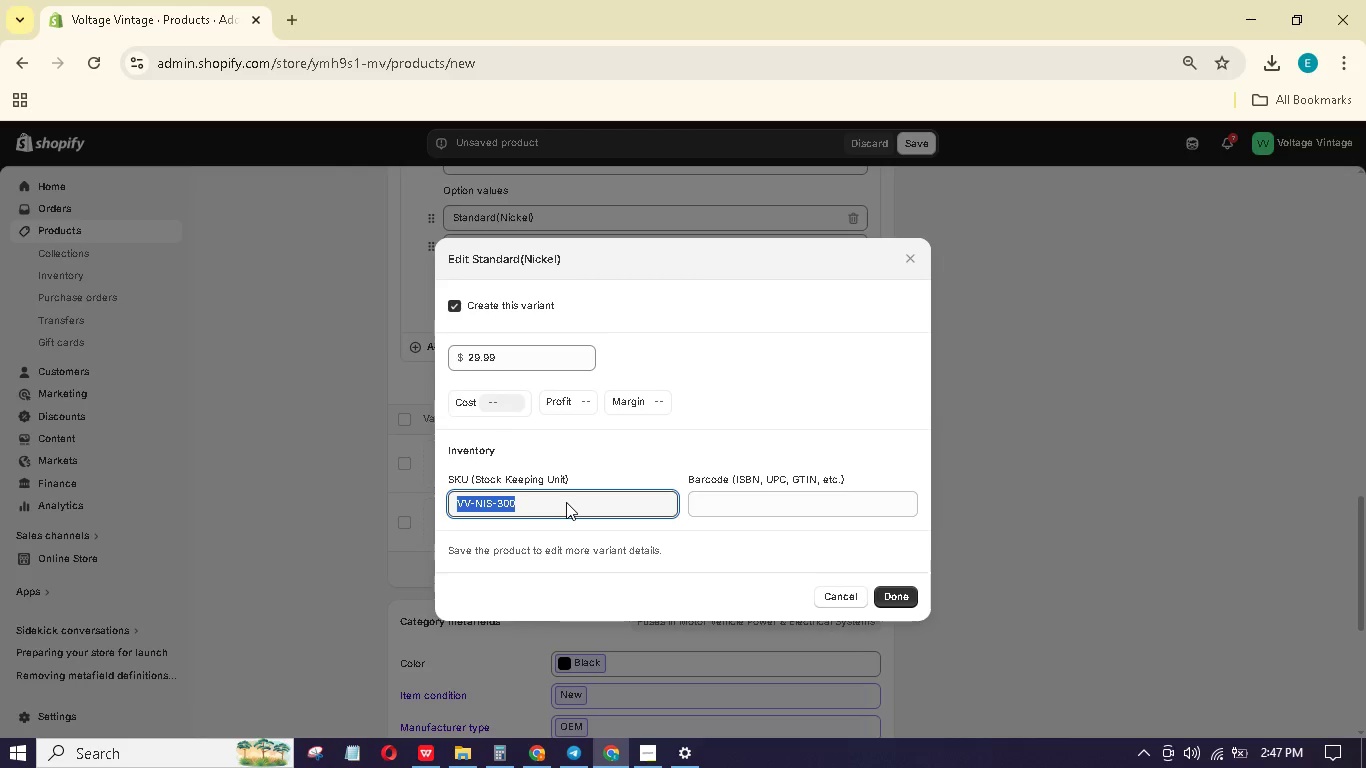 
left_click([566, 502])
 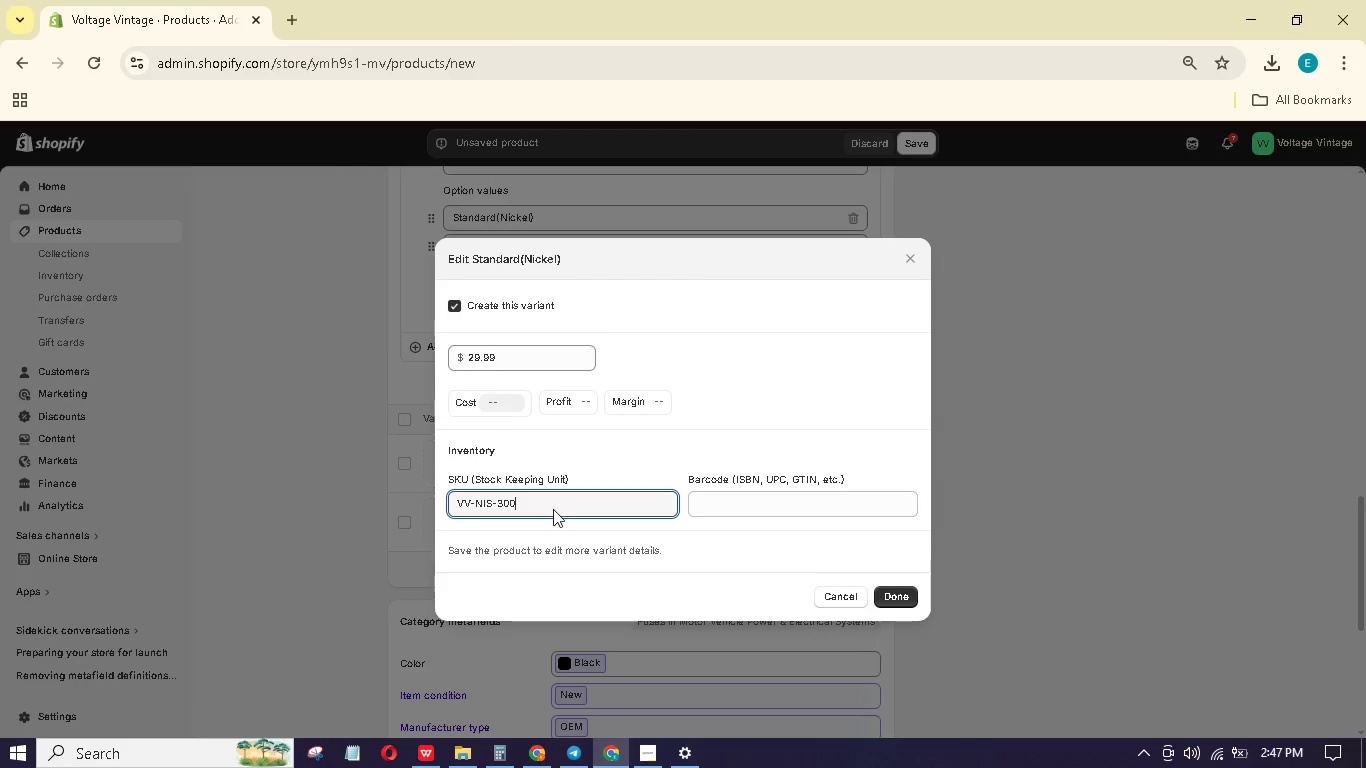 
type(-STD)
 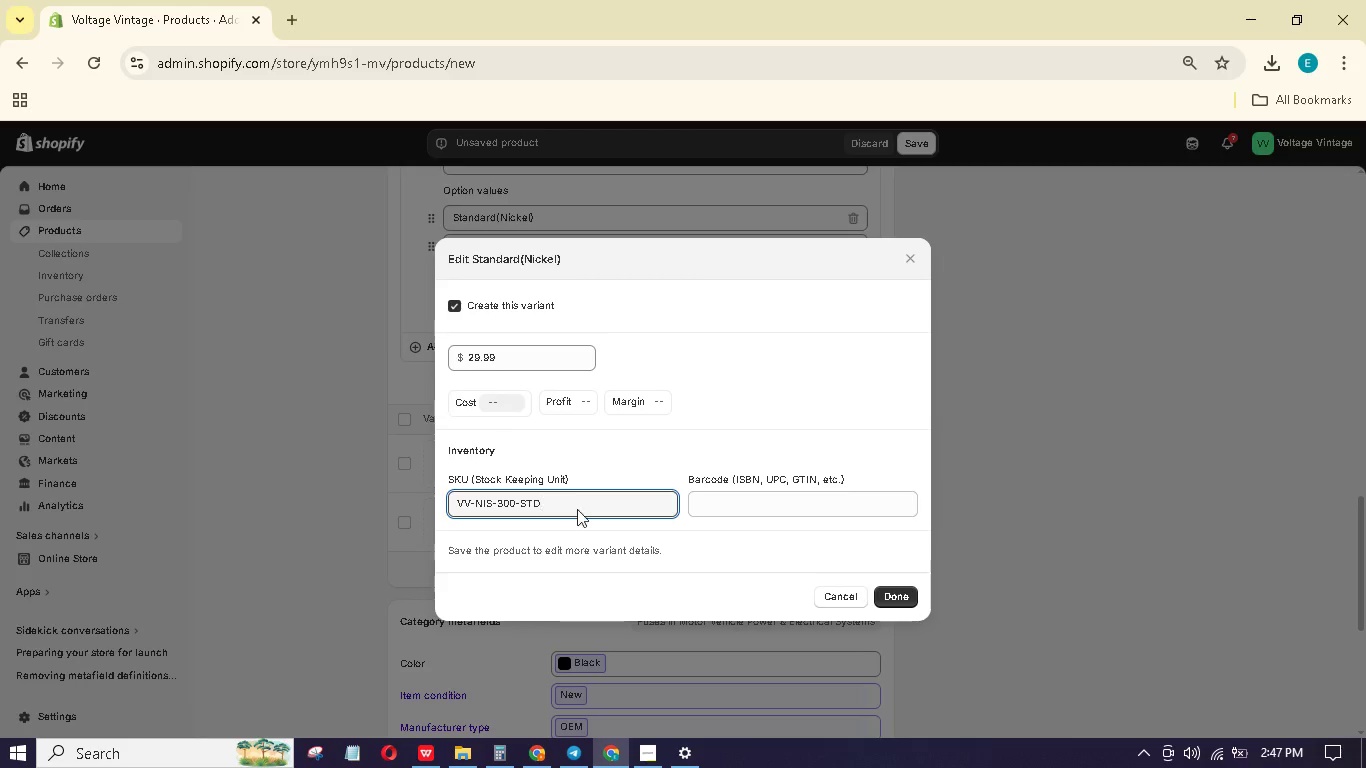 
left_click([592, 521])
 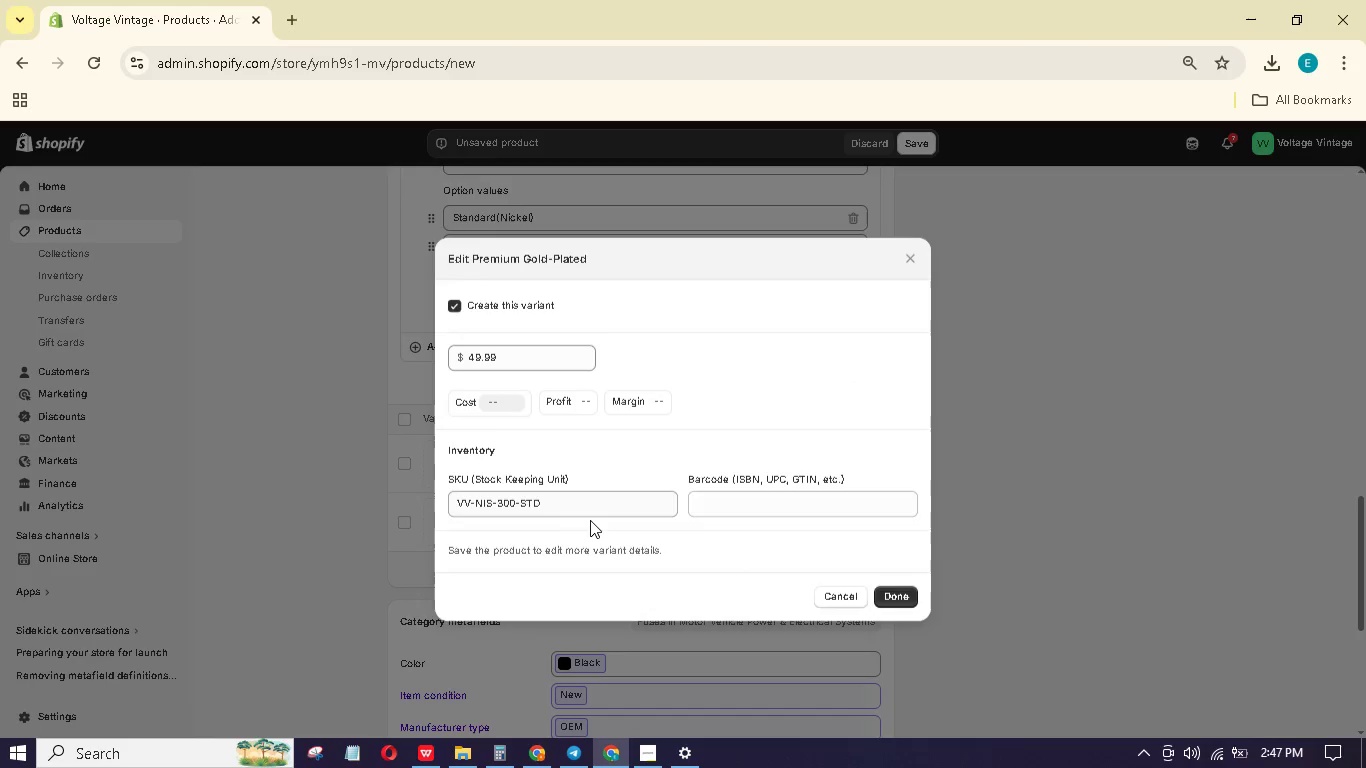 
left_click([590, 500])
 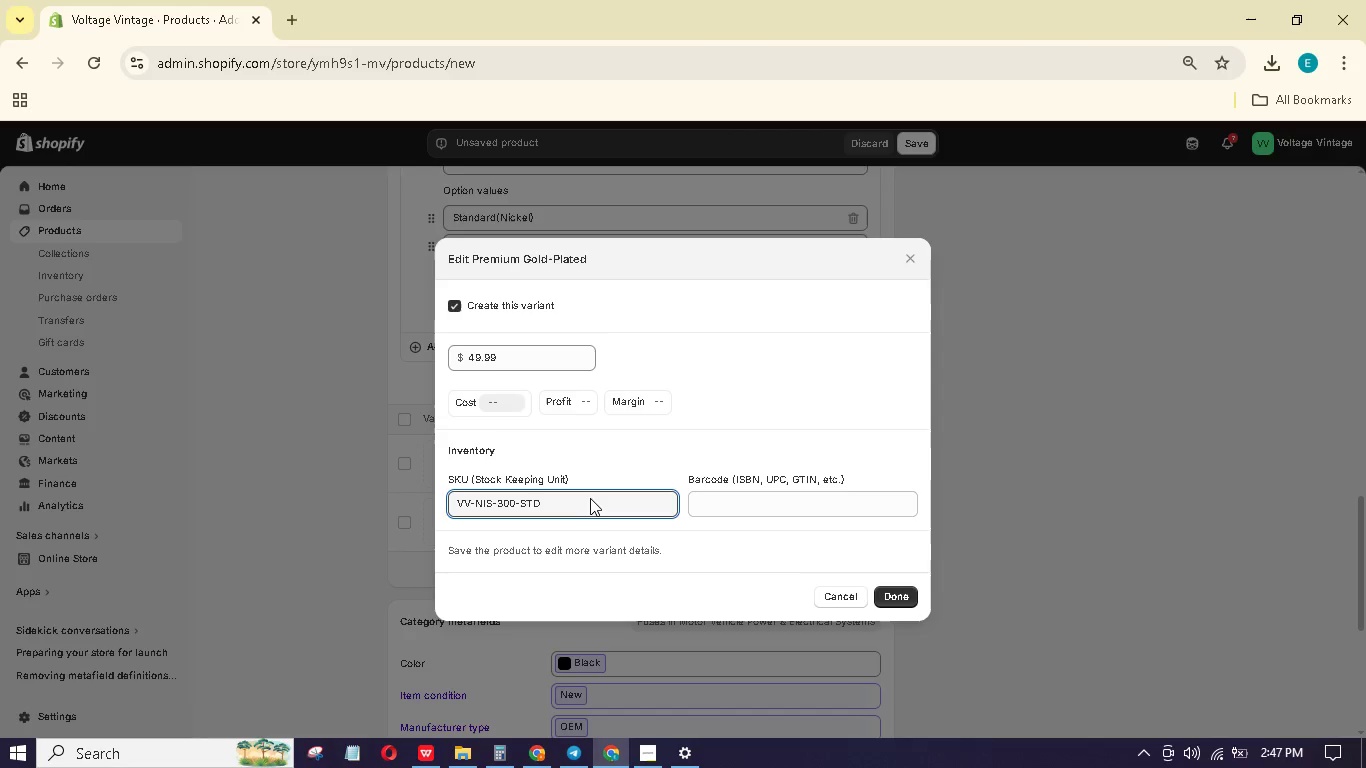 
key(Backspace)
 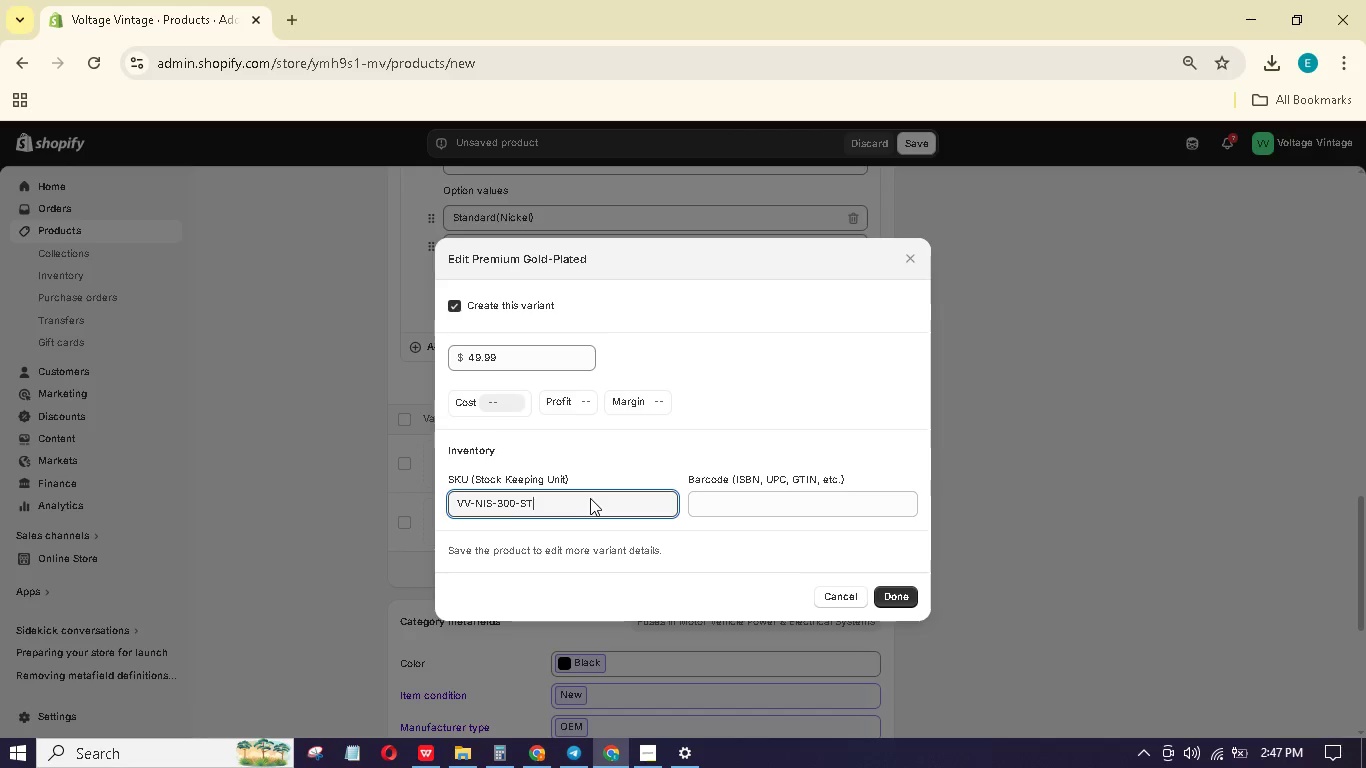 
key(Backspace)
 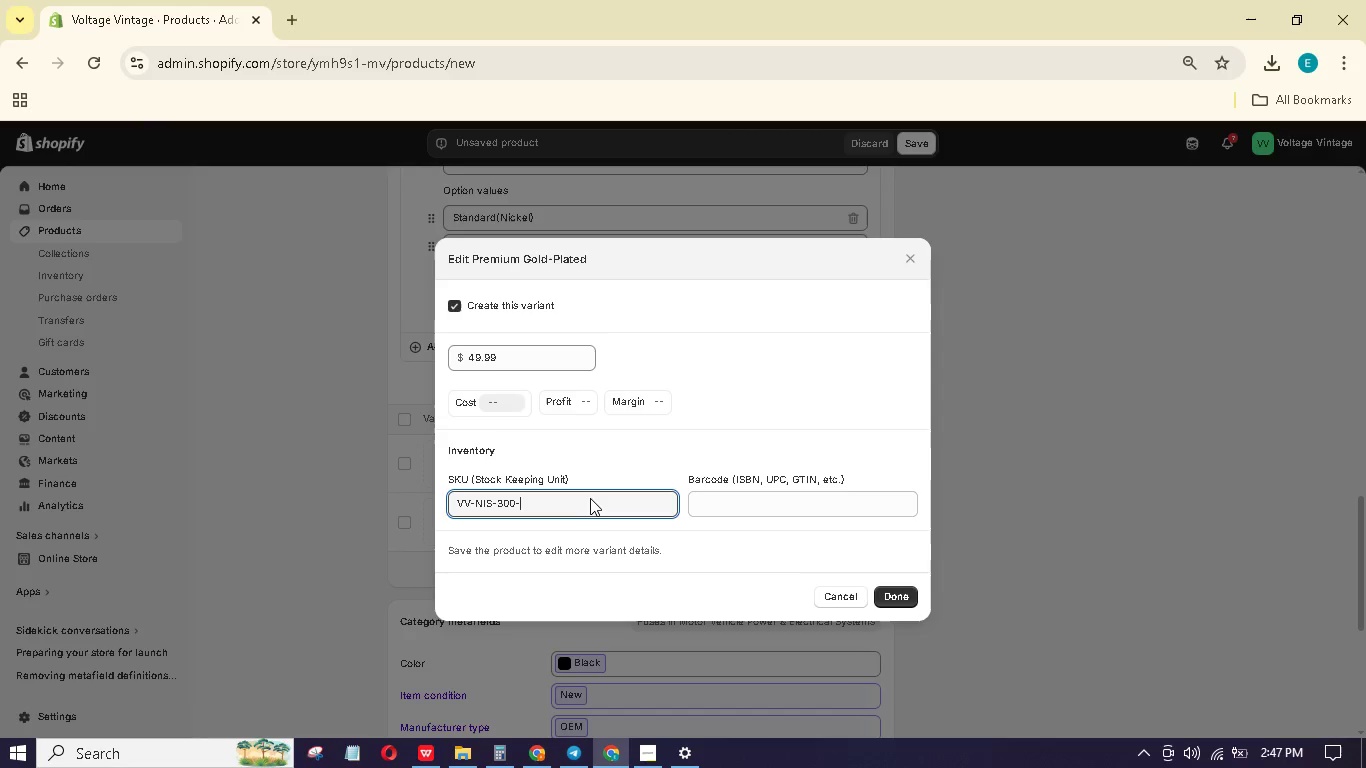 
key(Backspace)
 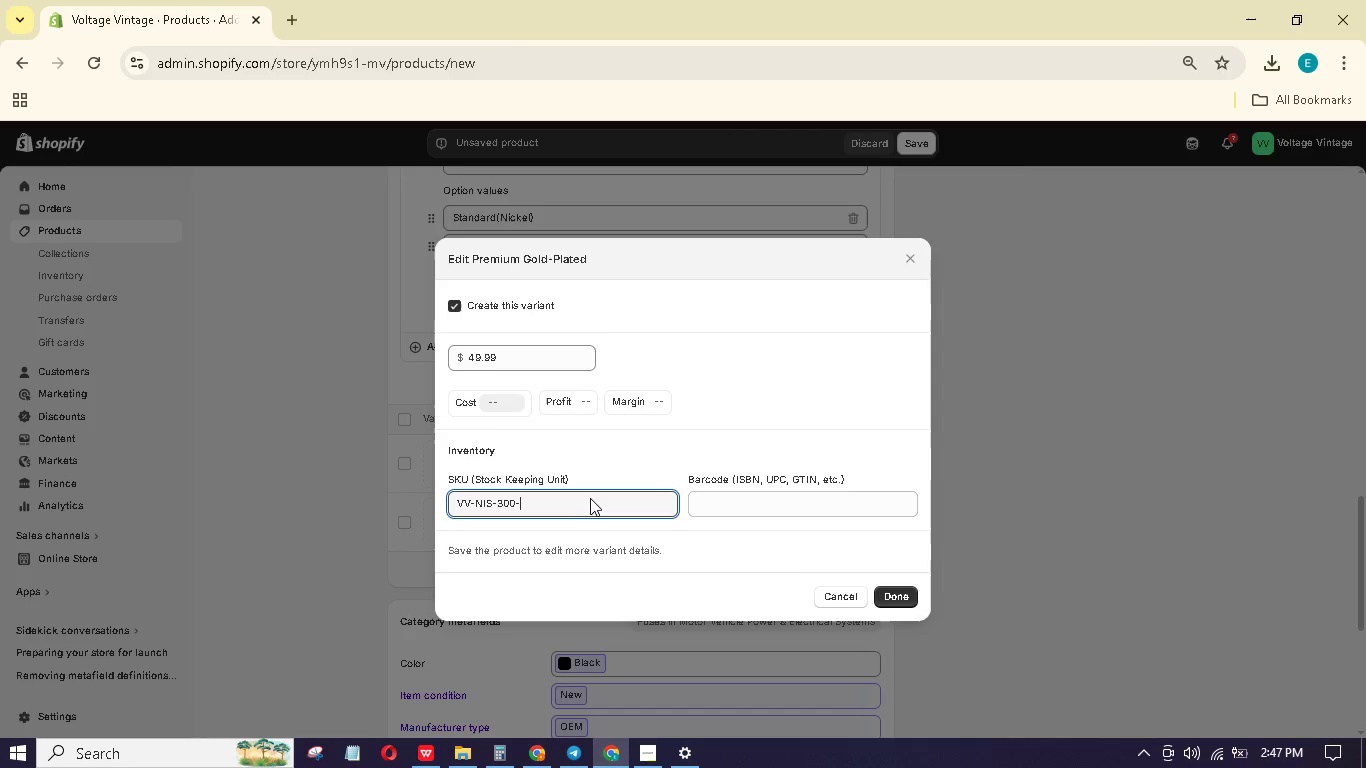 
type(GLD)
 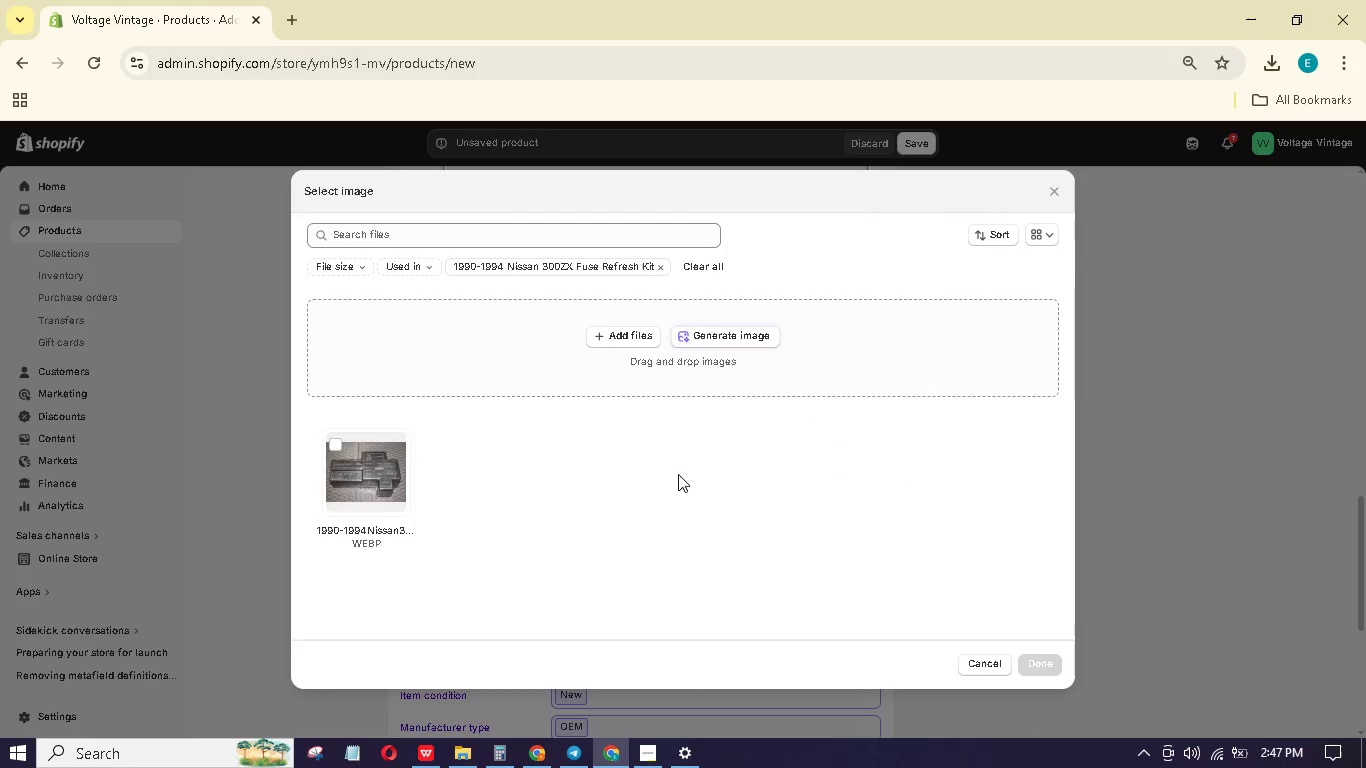 
wait(10.98)
 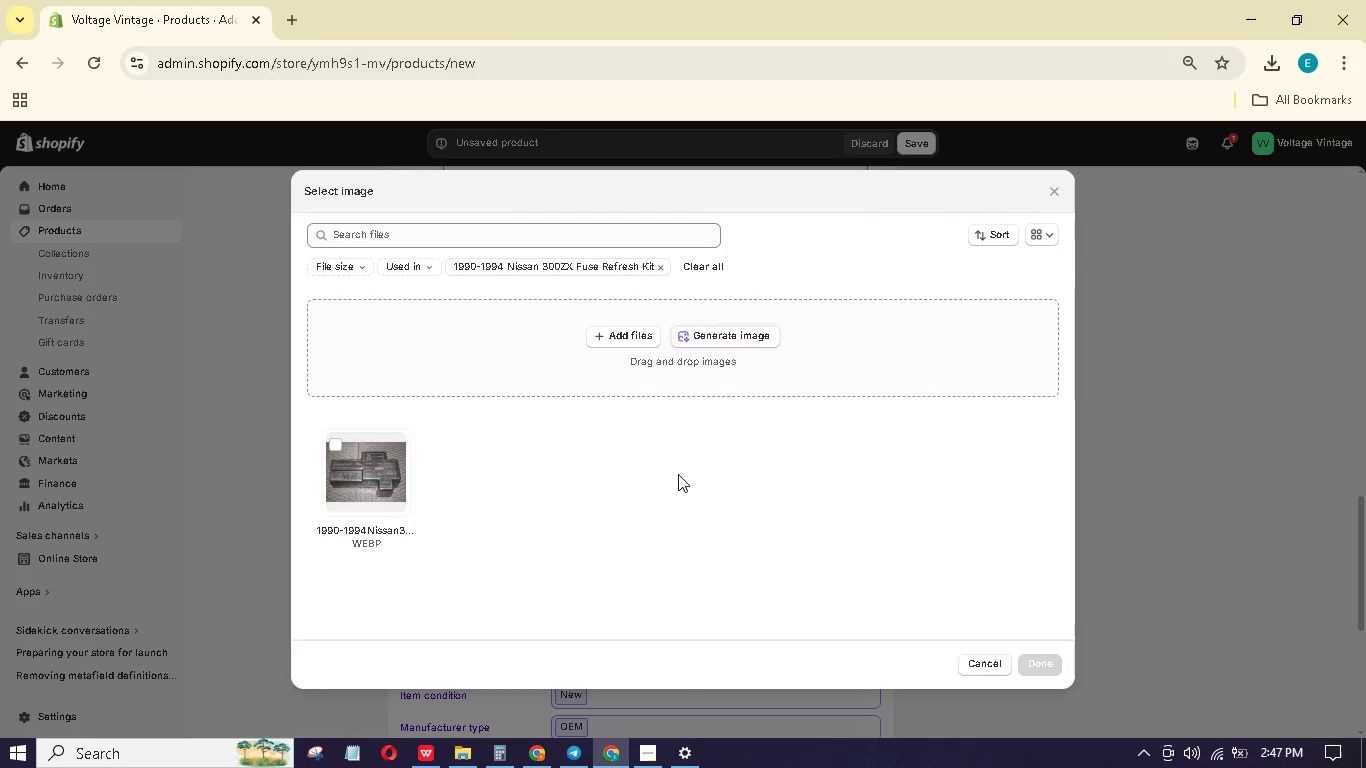 
left_click([340, 494])
 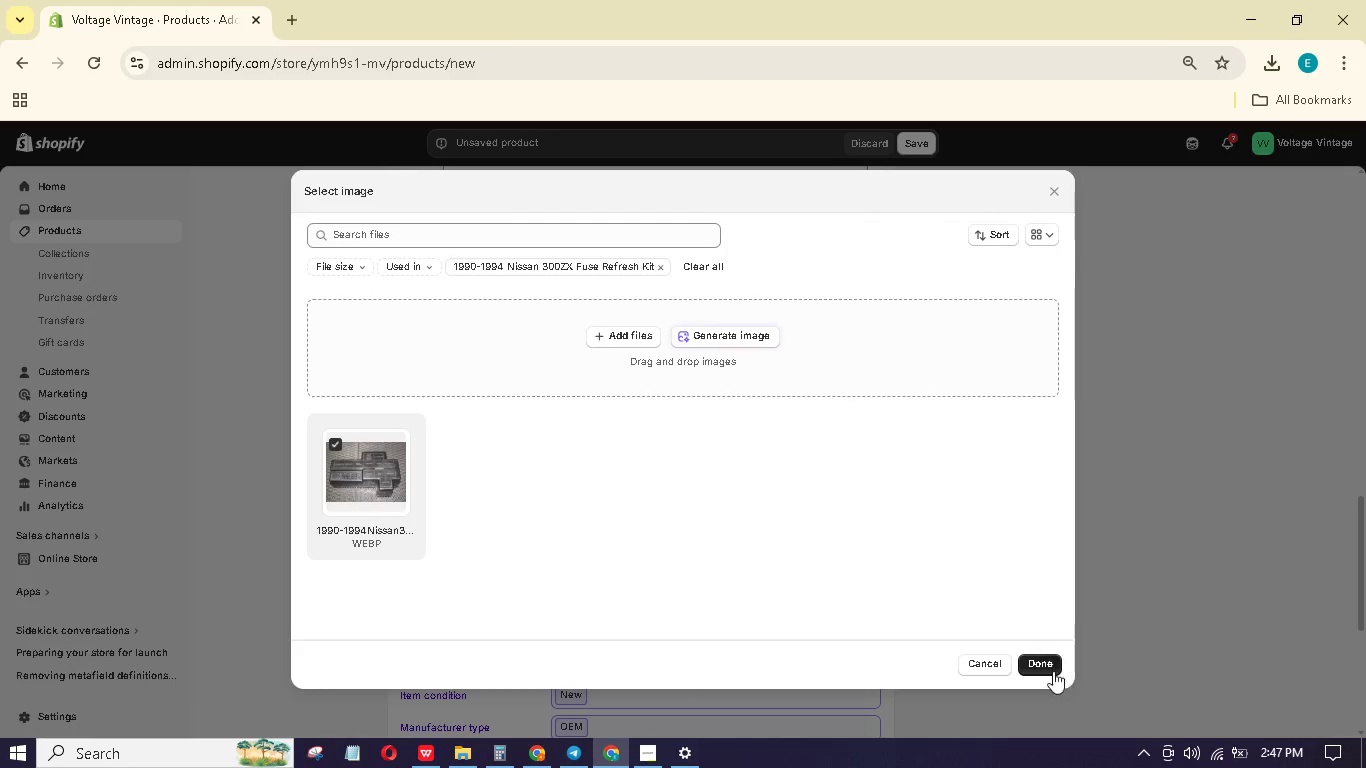 
left_click([1041, 659])
 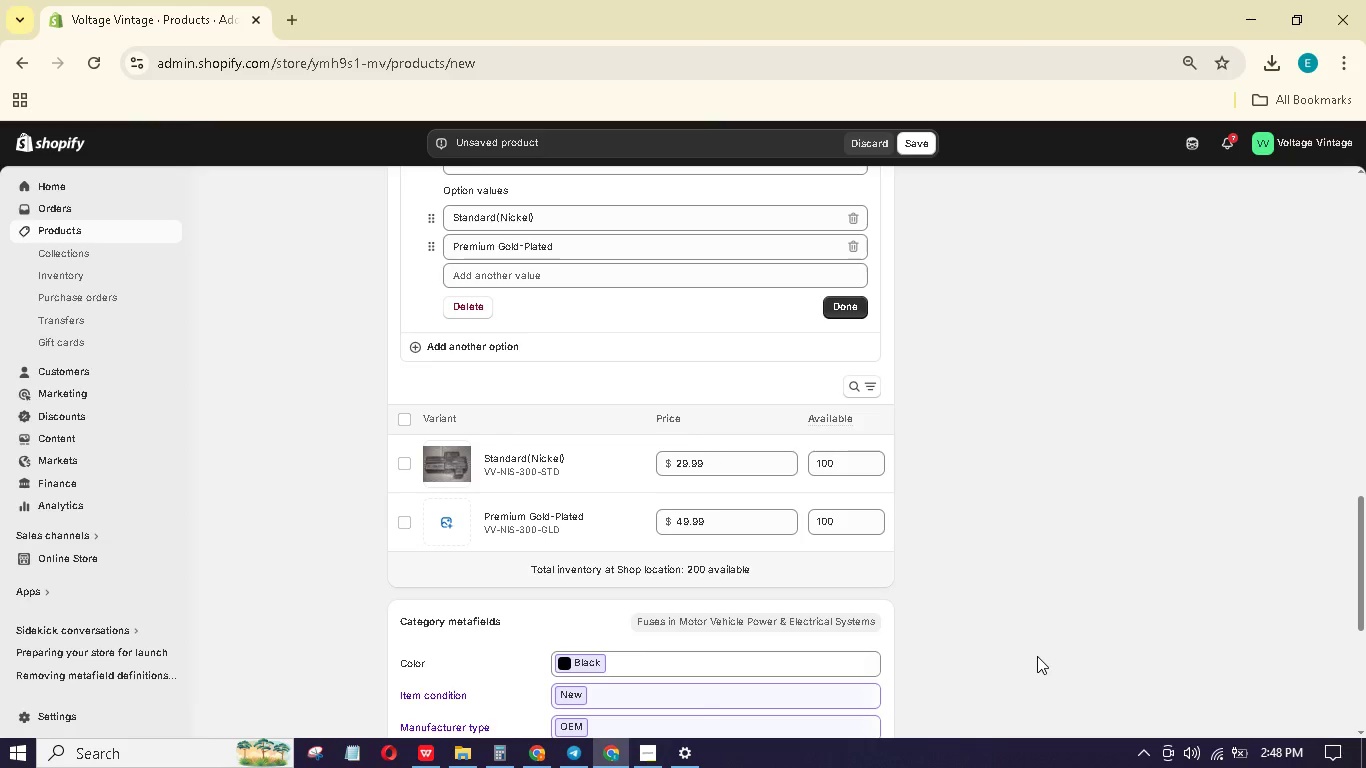 
wait(28.22)
 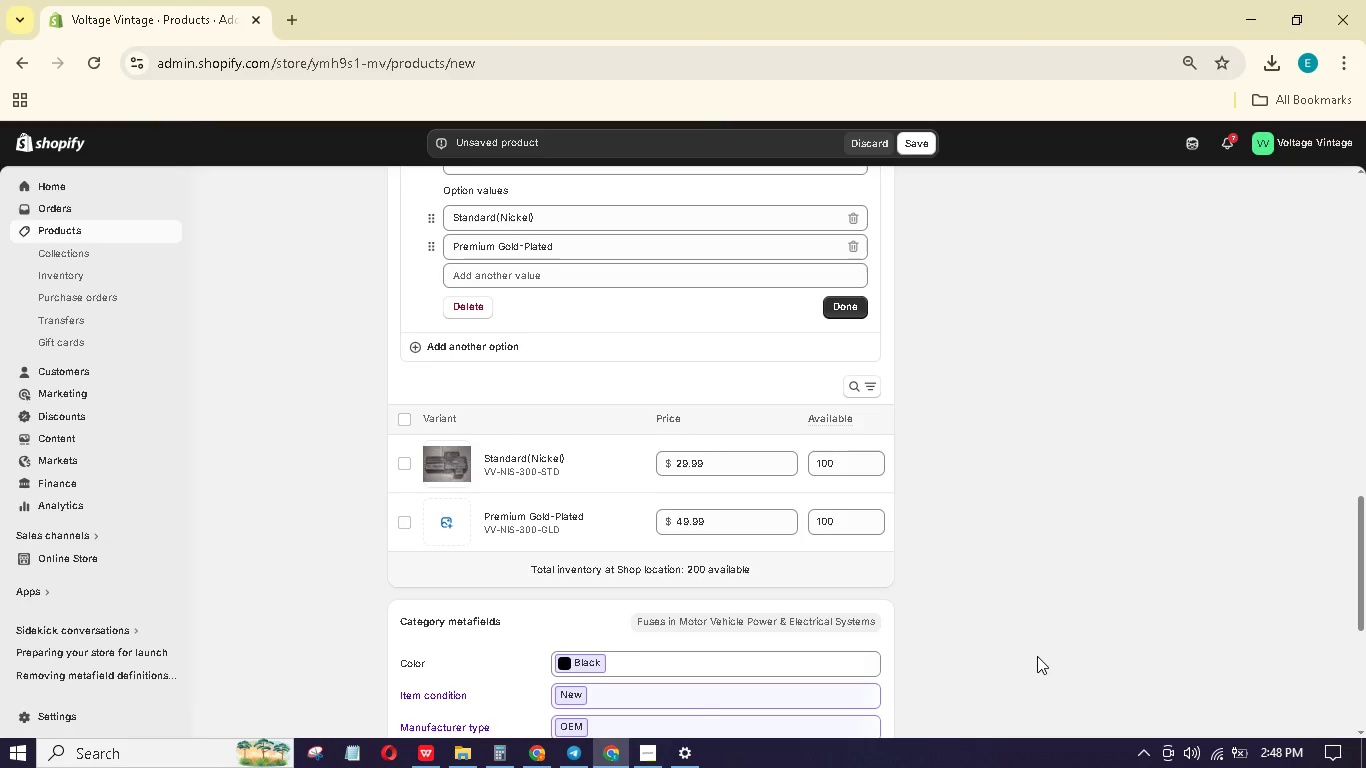 
scroll: coordinate [903, 452], scroll_direction: down, amount: 1.0
 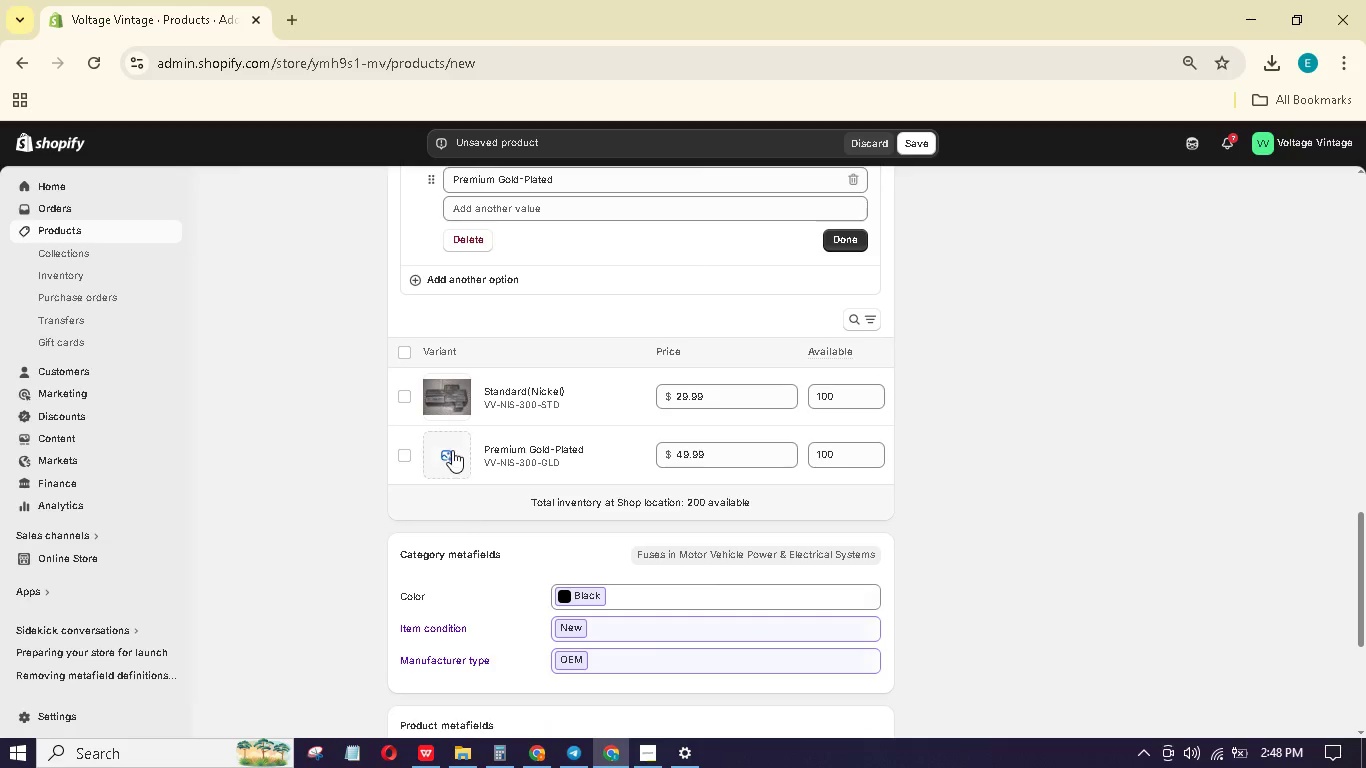 
left_click([452, 450])
 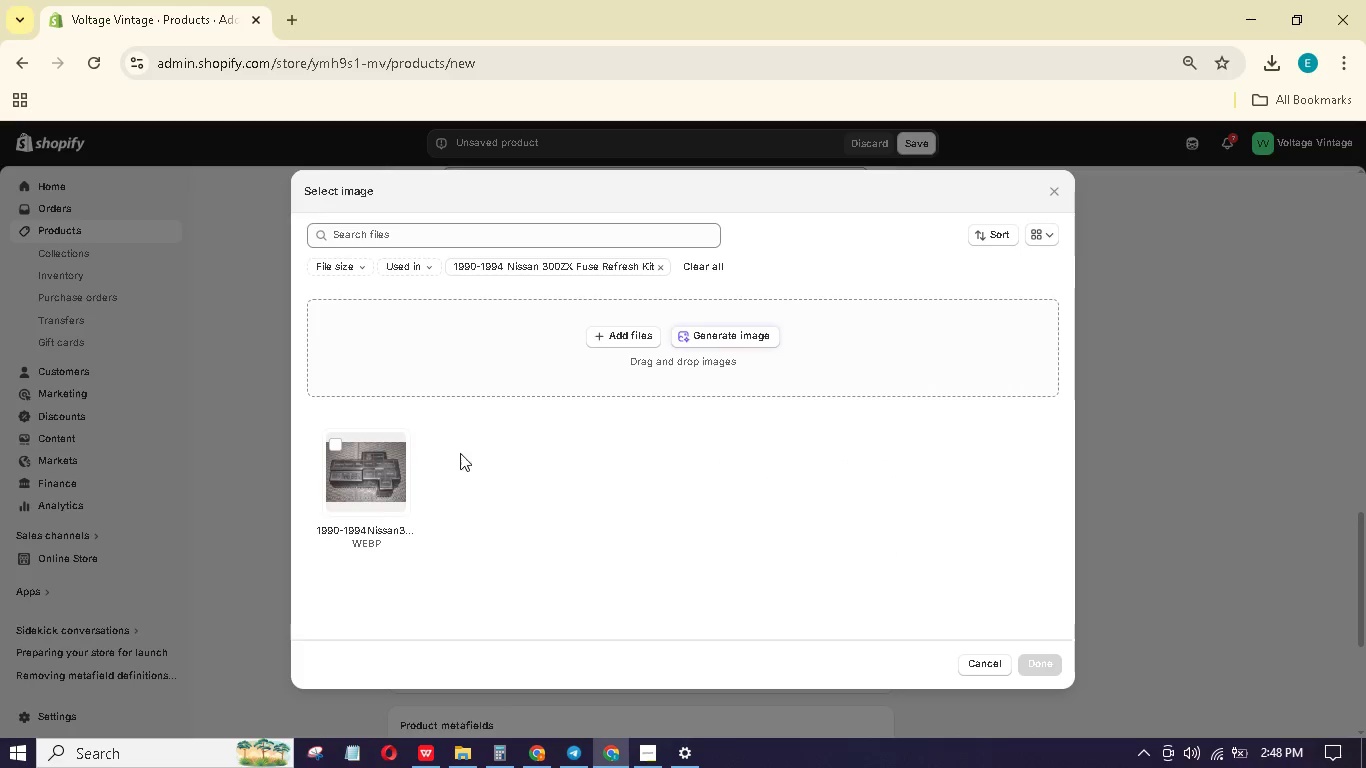 
left_click([408, 464])
 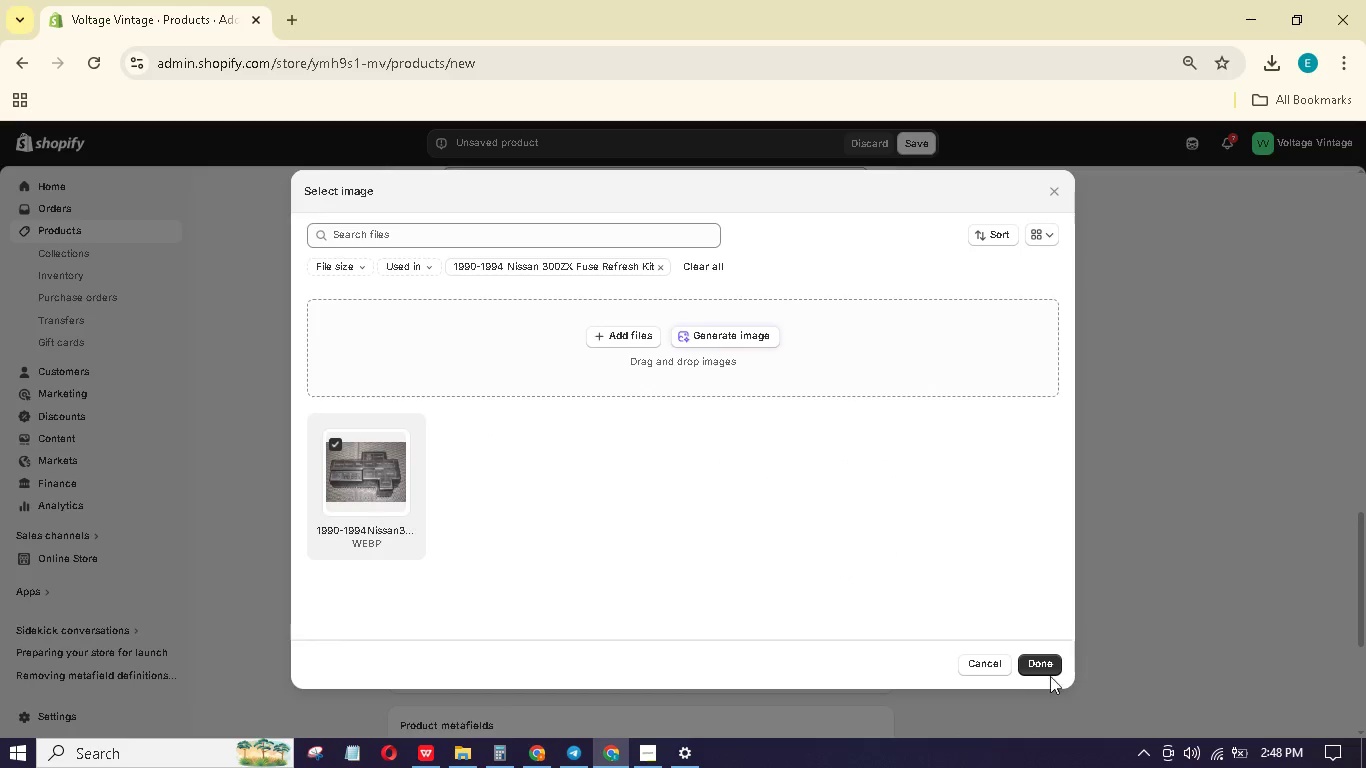 
left_click([1031, 662])
 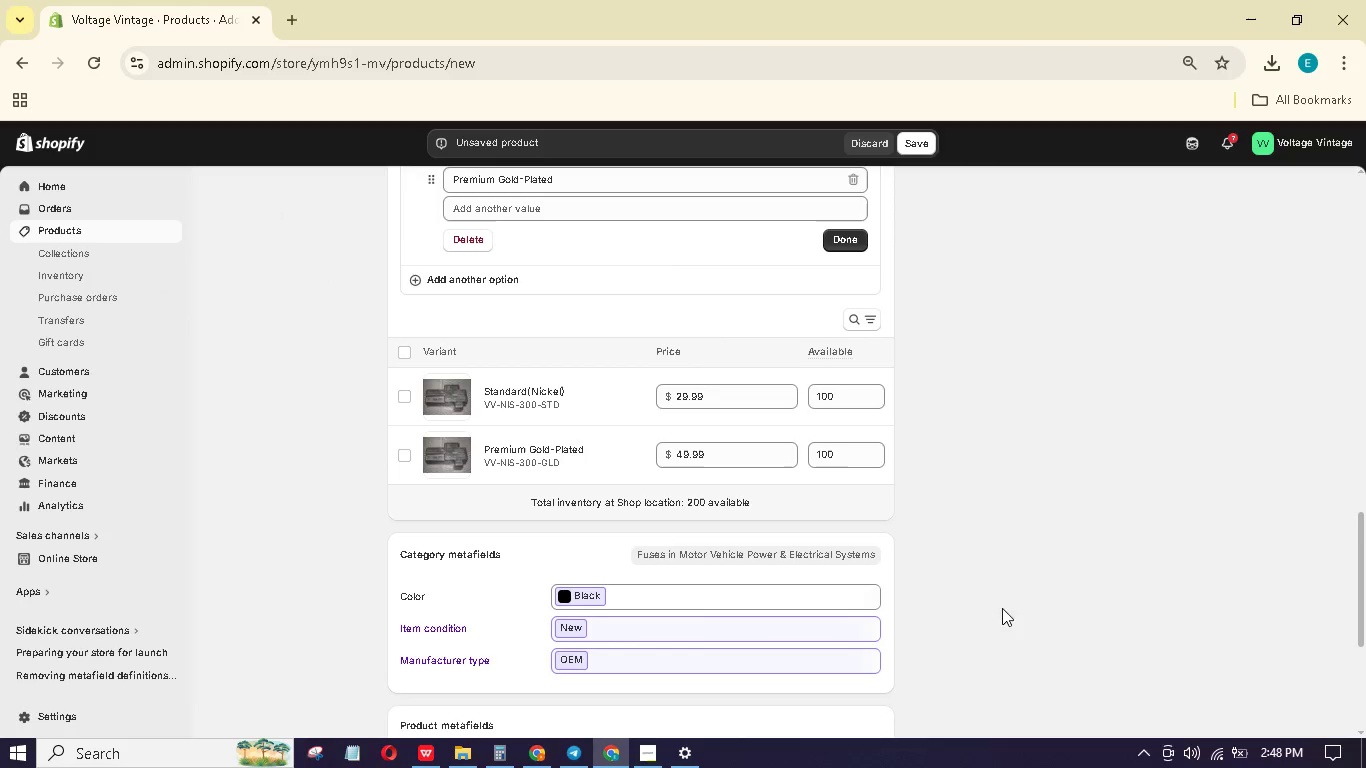 
scroll: coordinate [920, 535], scroll_direction: down, amount: 2.0
 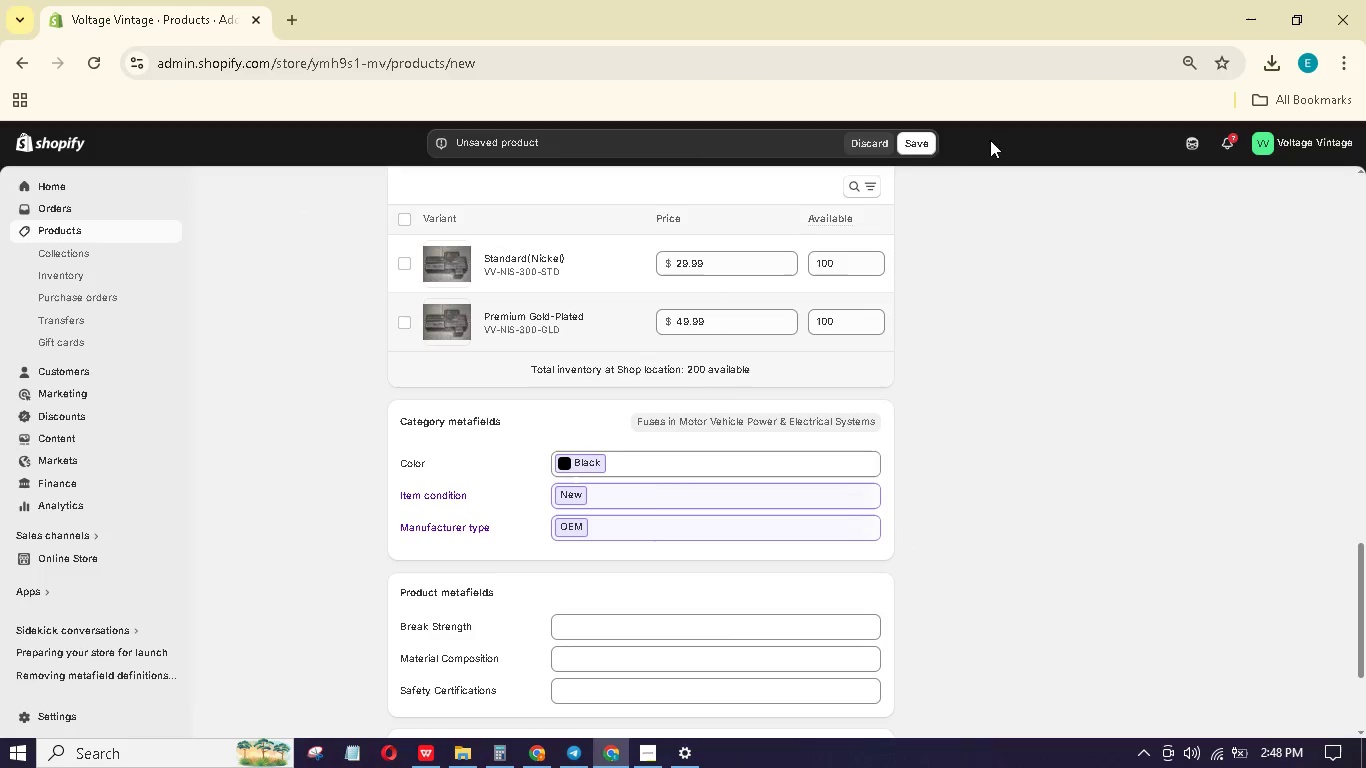 
left_click([926, 147])
 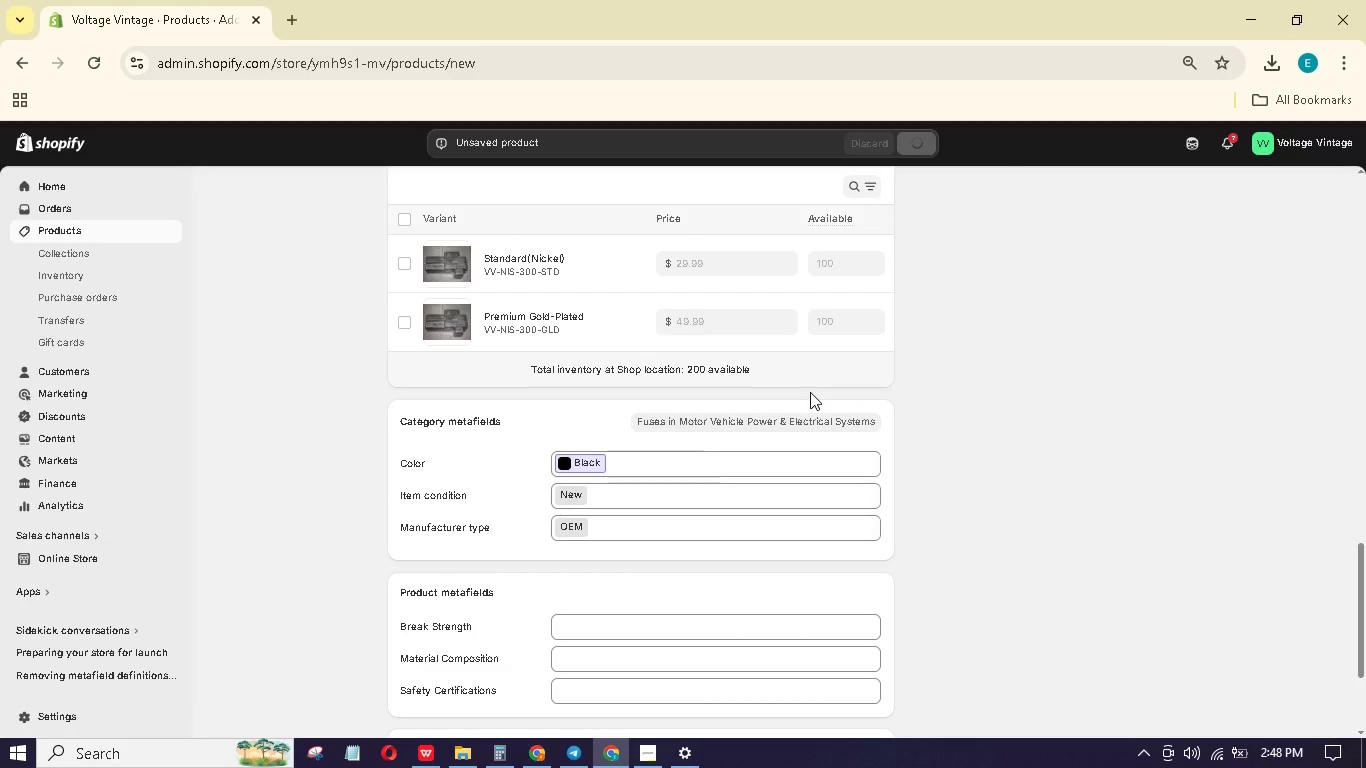 
wait(9.11)
 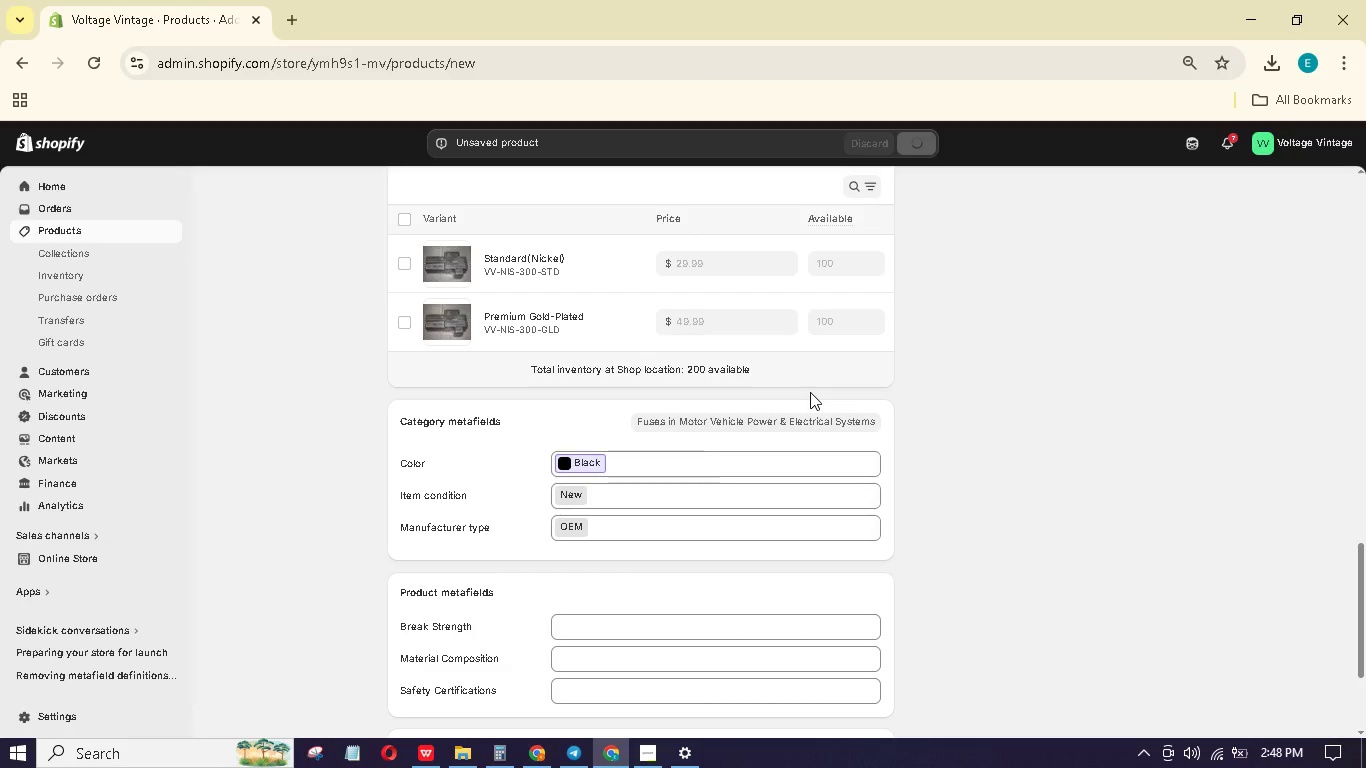 
scroll: coordinate [585, 452], scroll_direction: down, amount: 26.0
 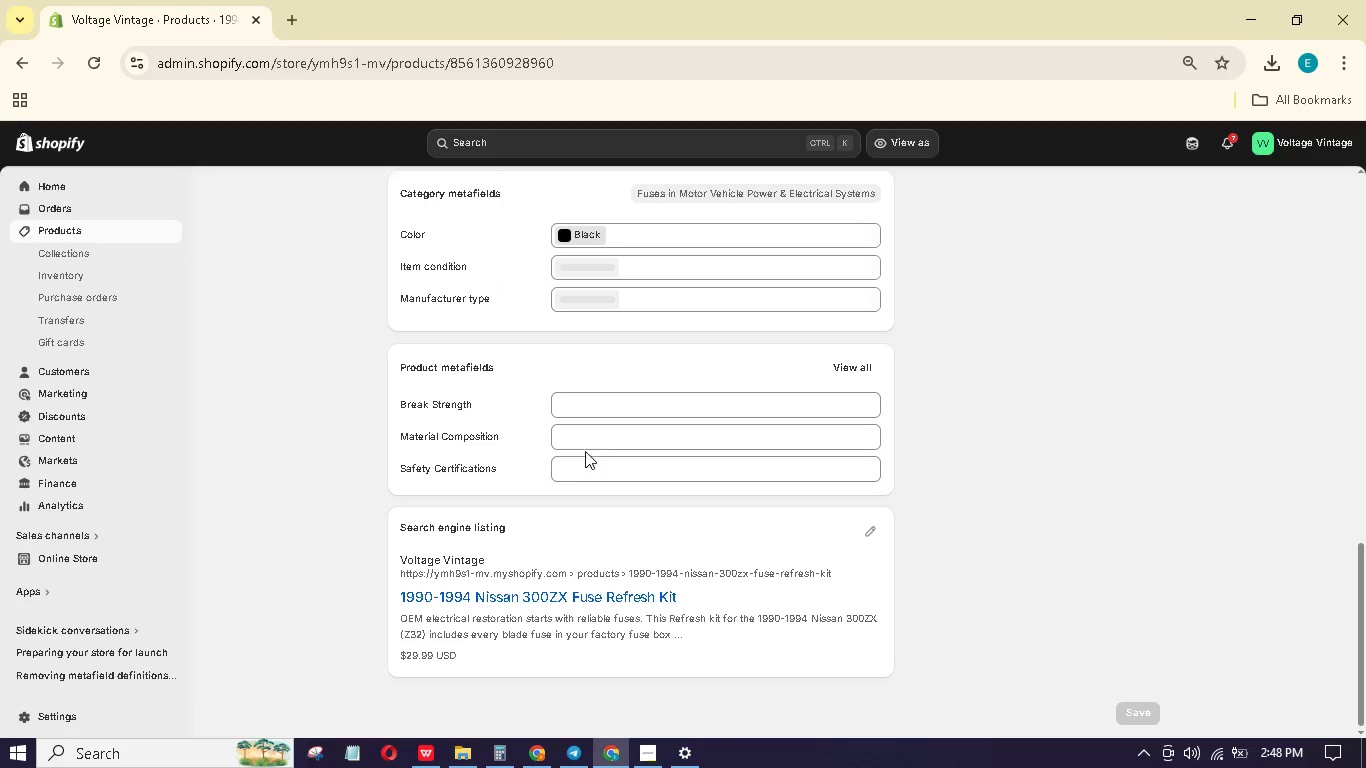 
scroll: coordinate [585, 447], scroll_direction: up, amount: 4.0
 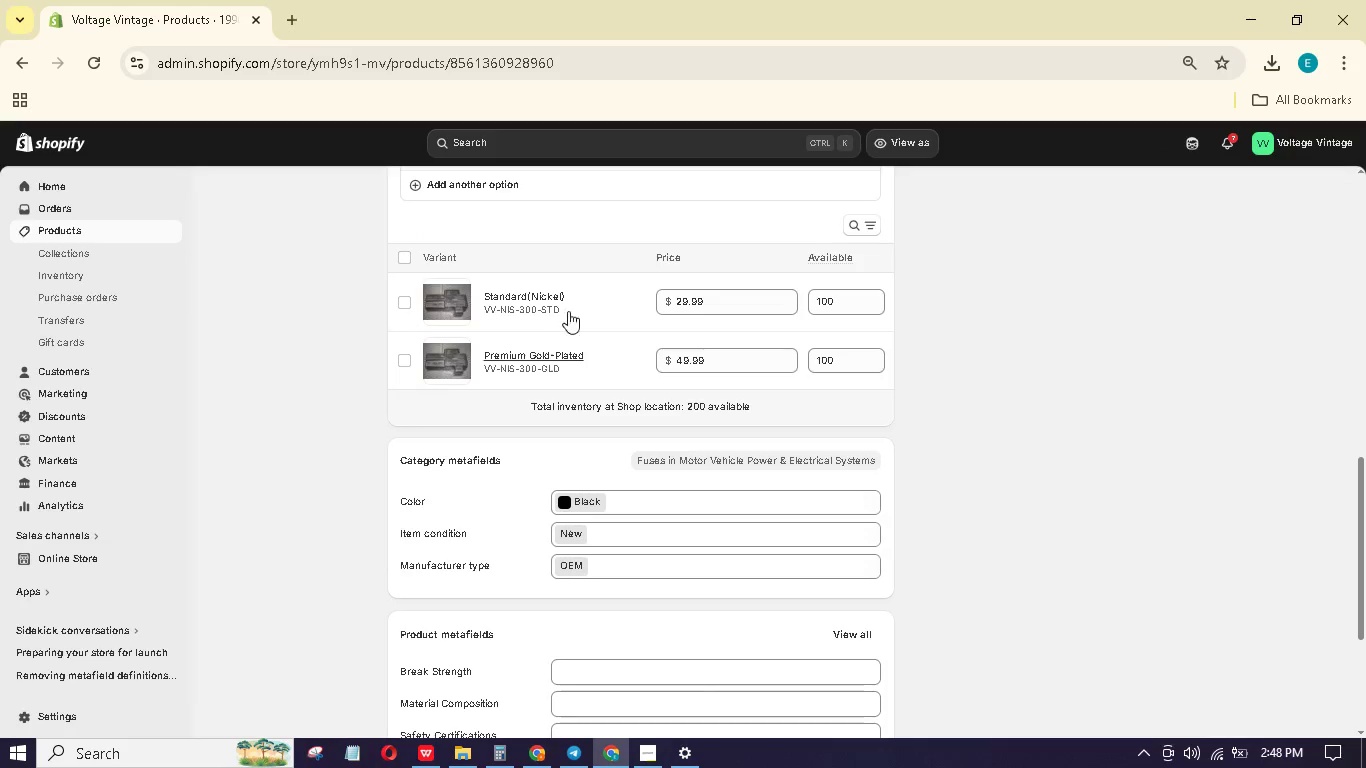 
left_click([593, 305])
 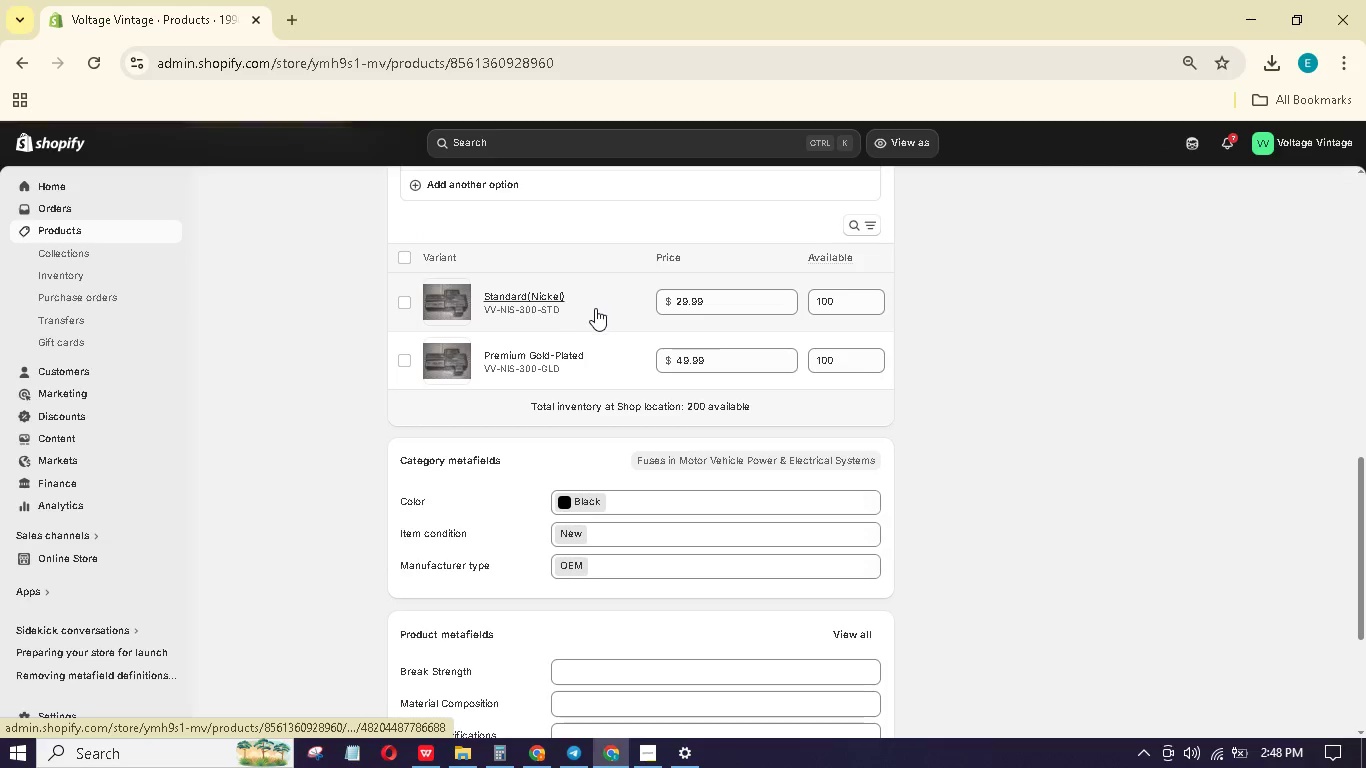 
mouse_move([620, 327])
 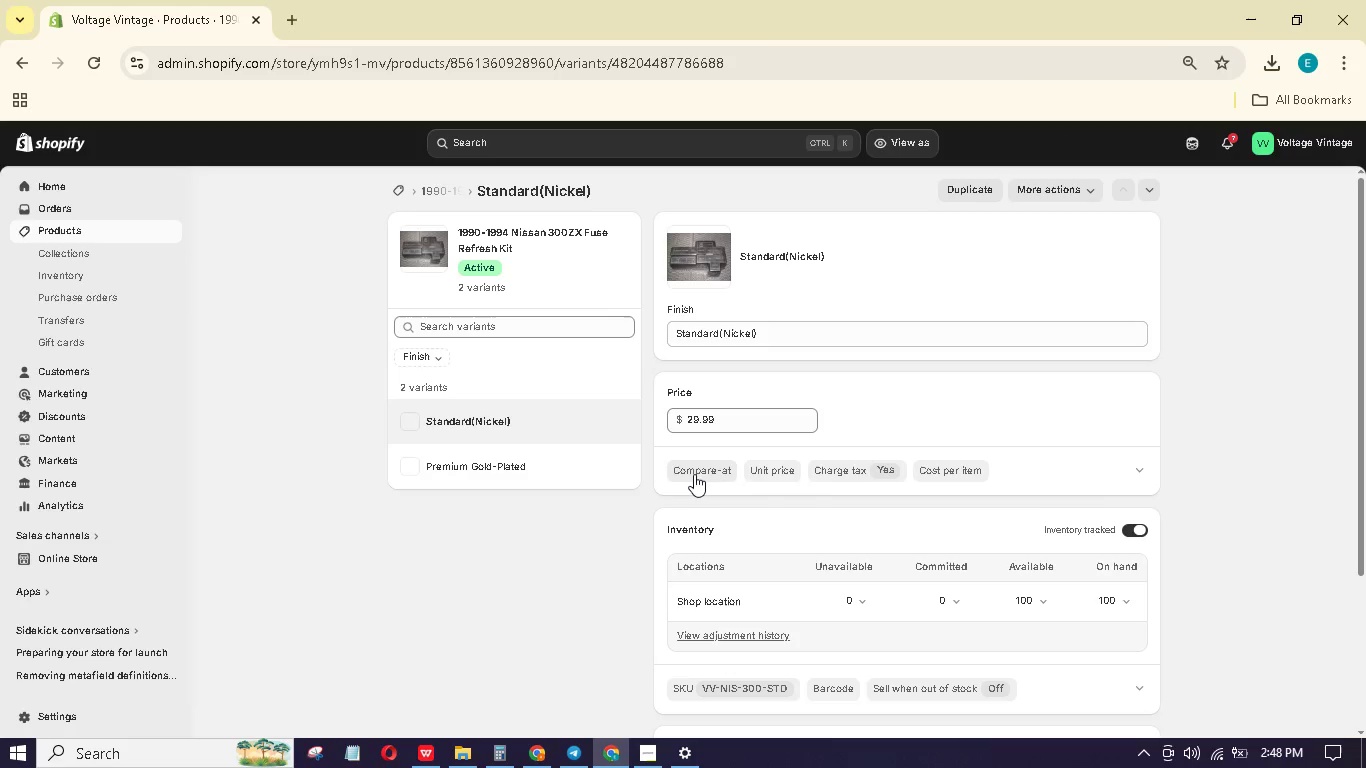 
left_click([695, 474])
 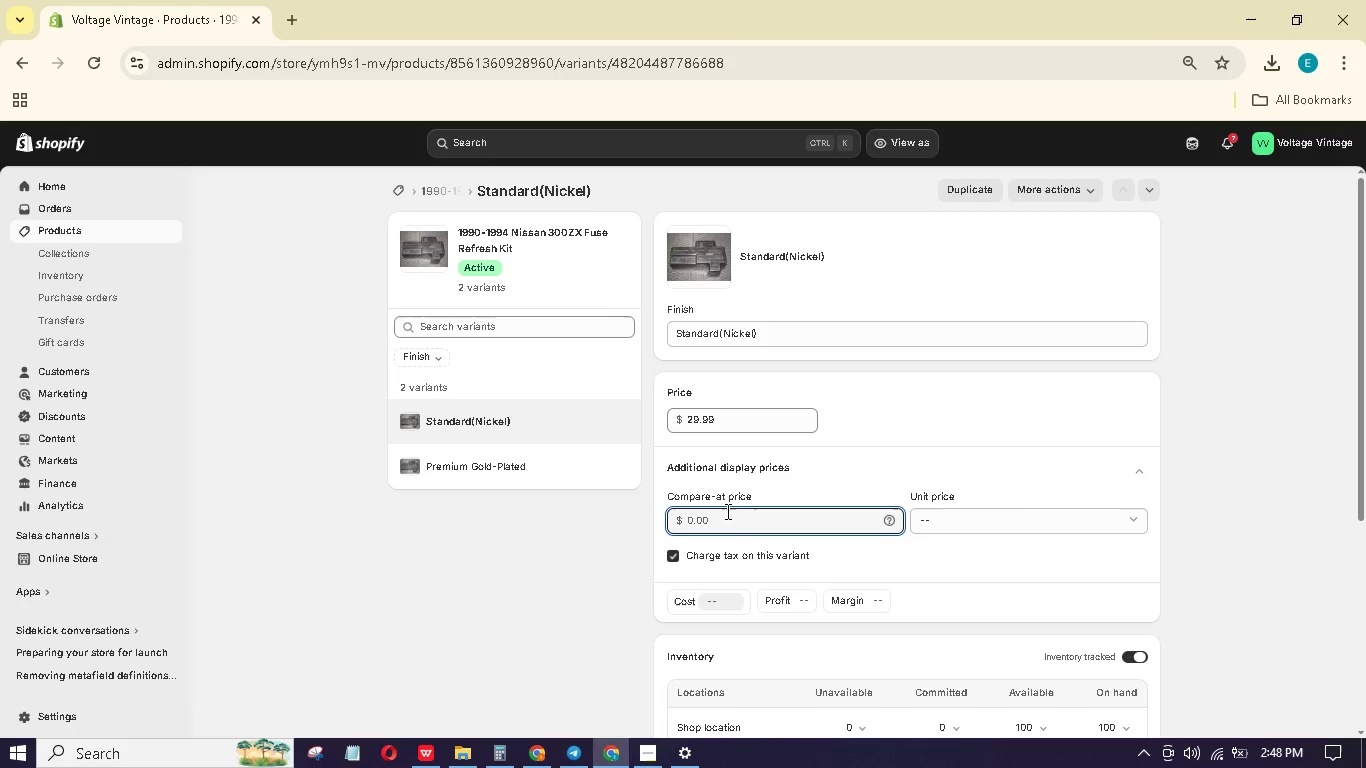 
key(Numpad3)
 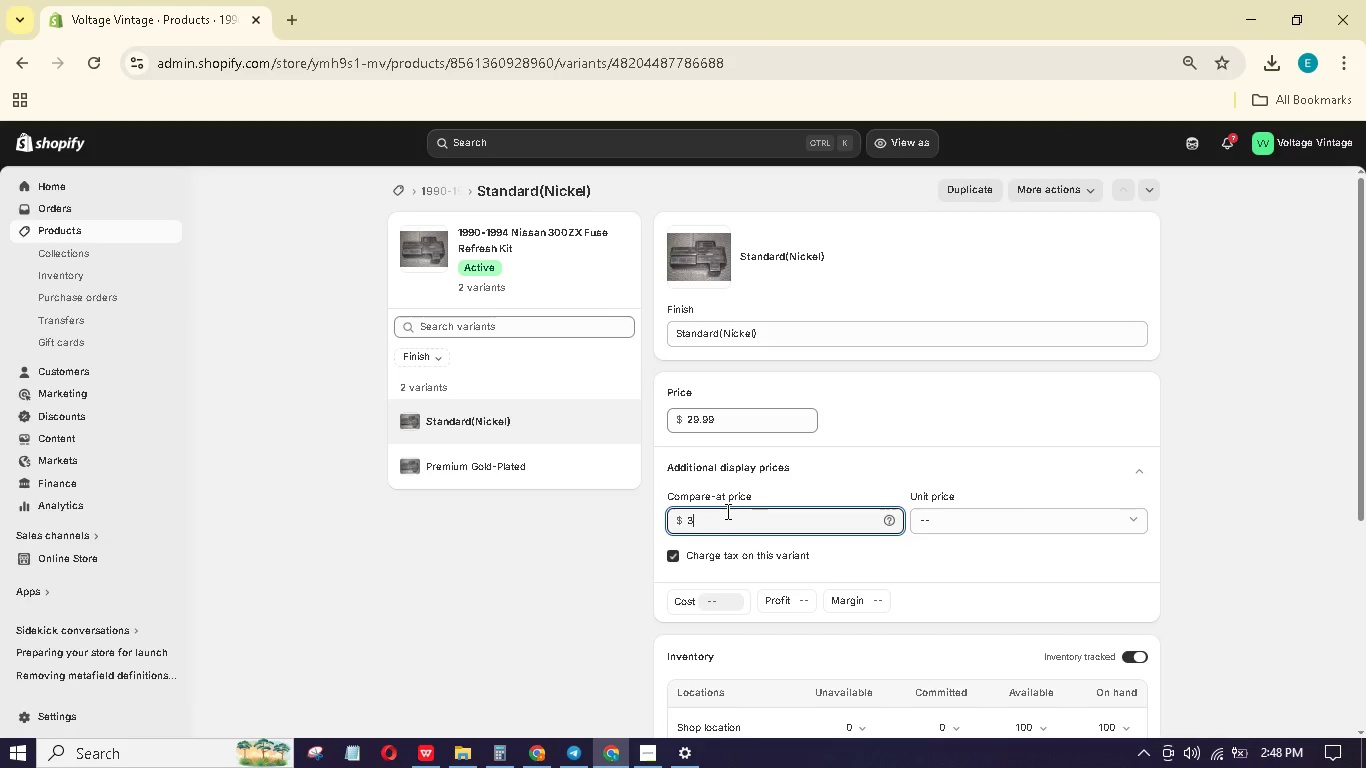 
key(Numpad5)
 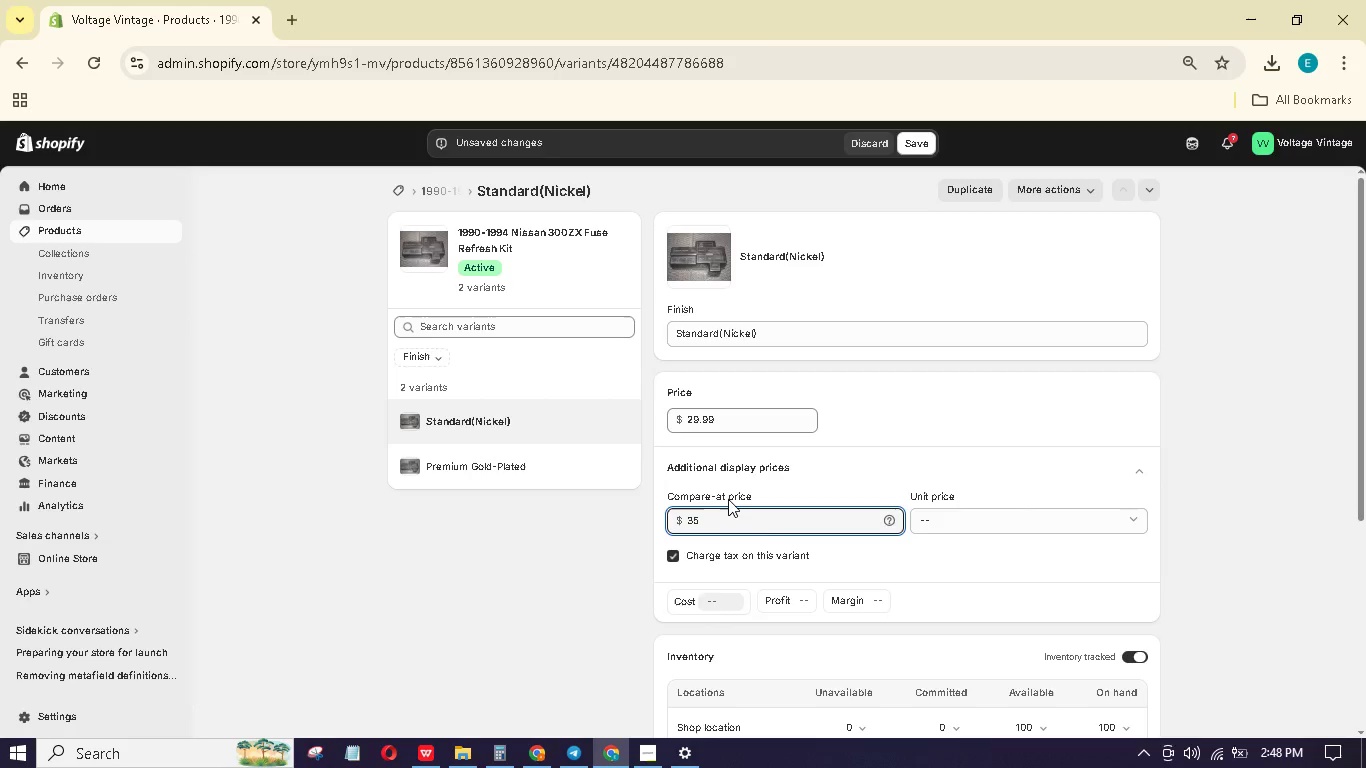 
scroll: coordinate [728, 499], scroll_direction: down, amount: 1.0
 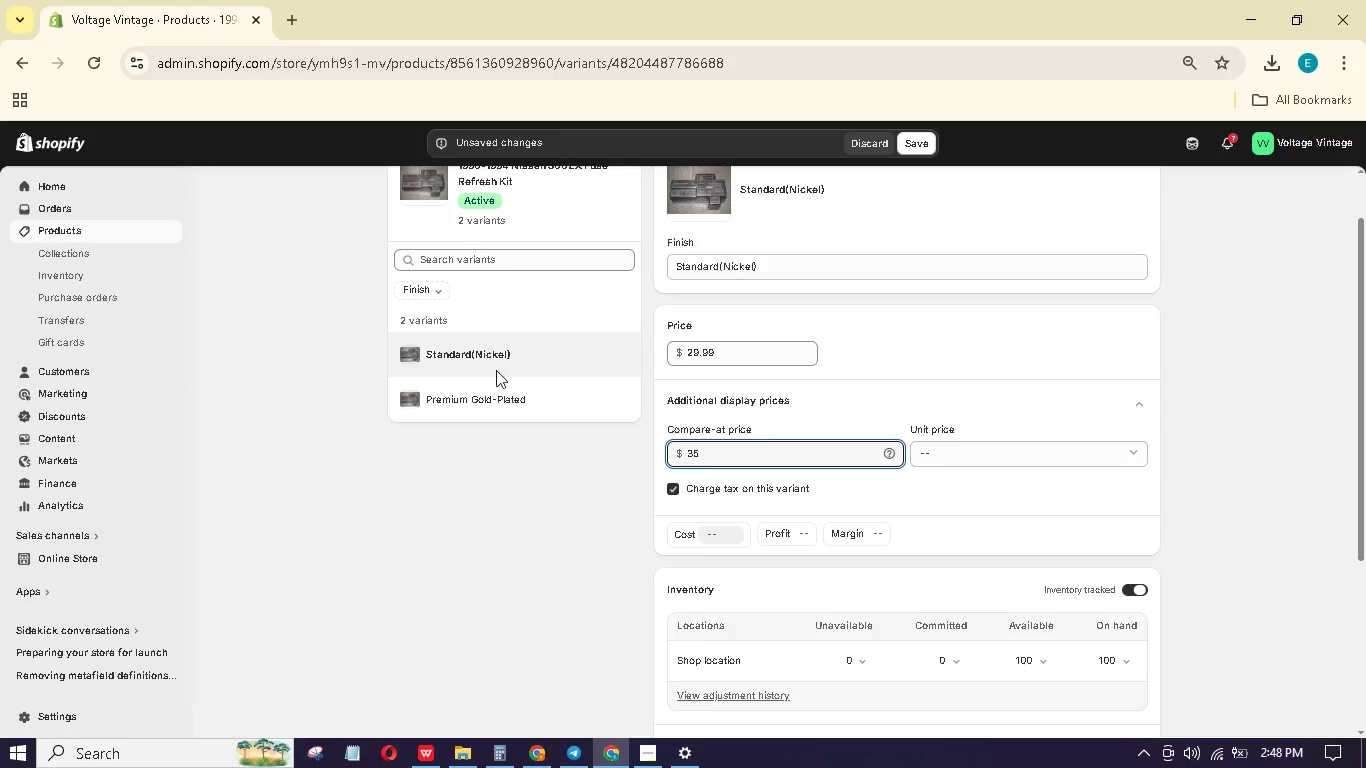 
left_click([531, 396])
 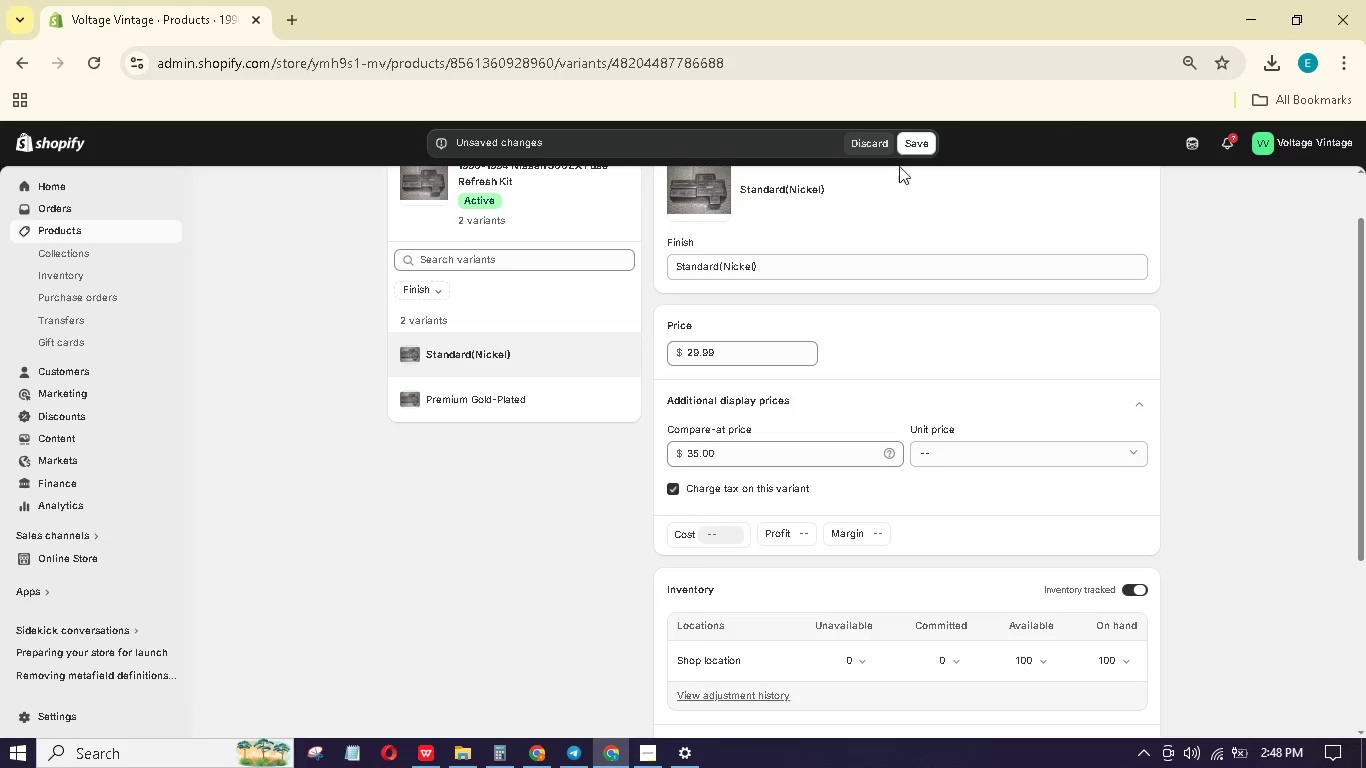 
scroll: coordinate [954, 376], scroll_direction: down, amount: 6.0
 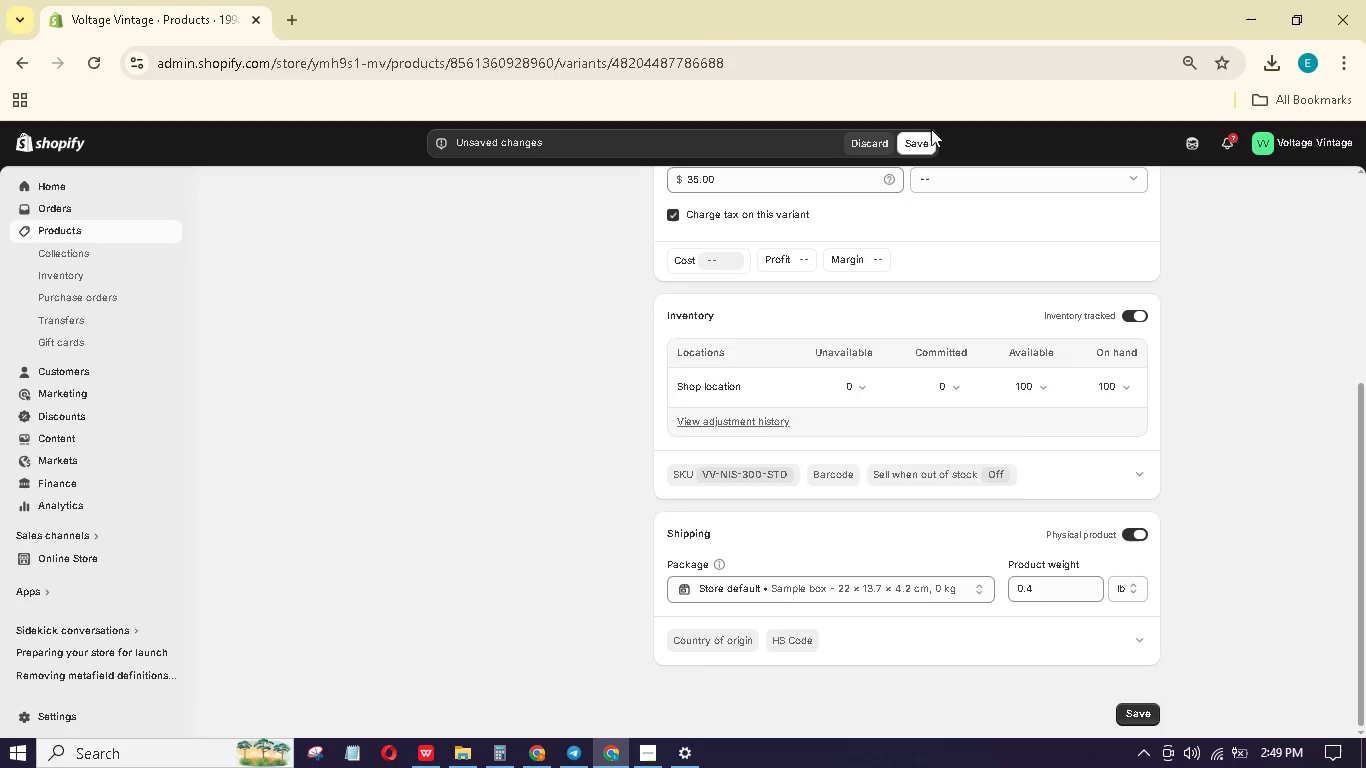 
left_click([906, 146])
 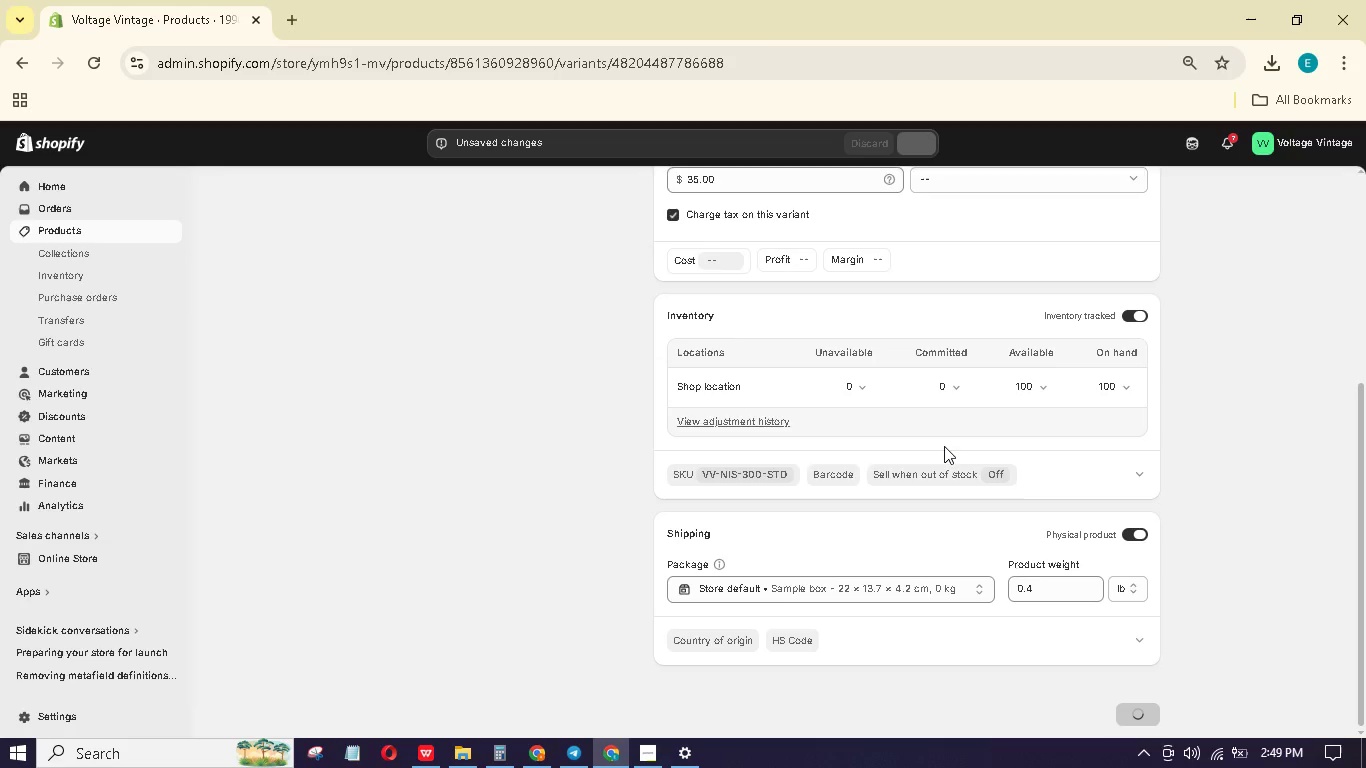 
scroll: coordinate [894, 424], scroll_direction: up, amount: 9.0
 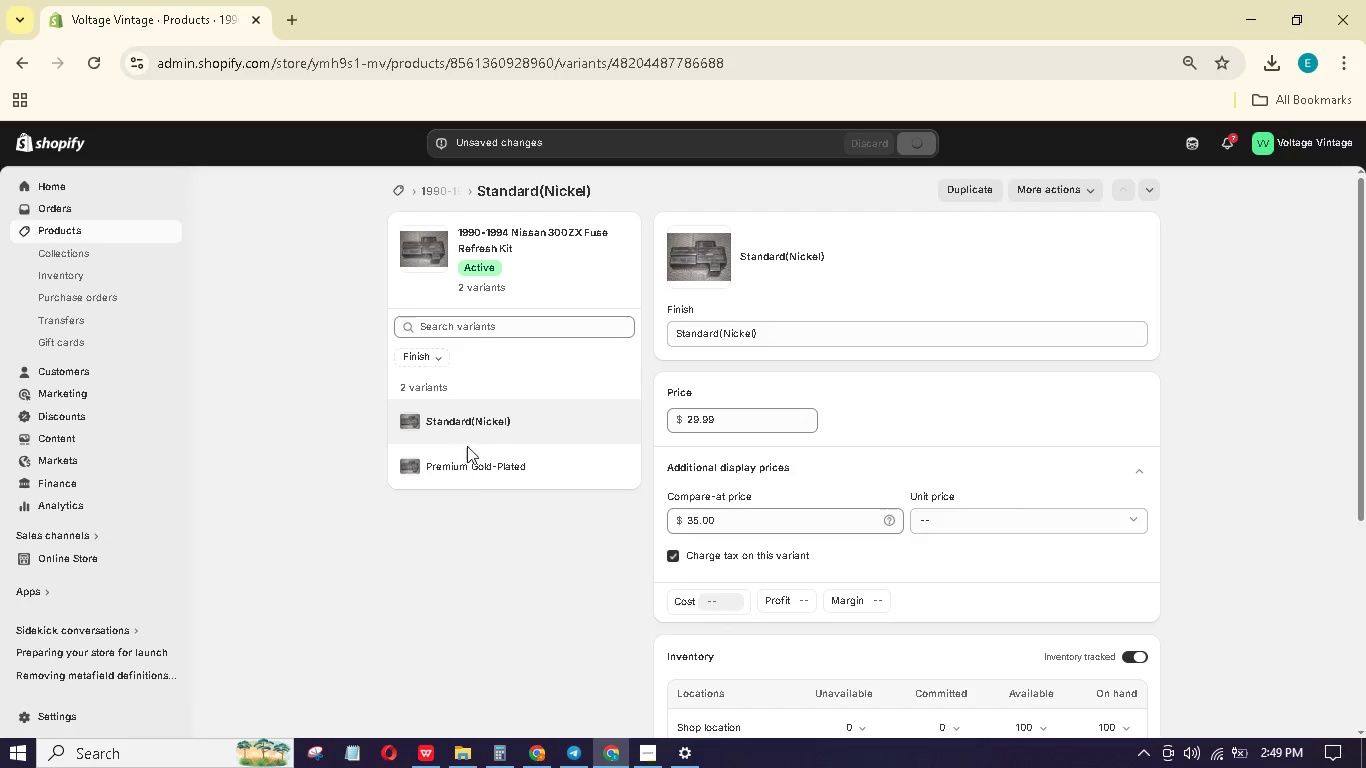 
left_click([474, 458])
 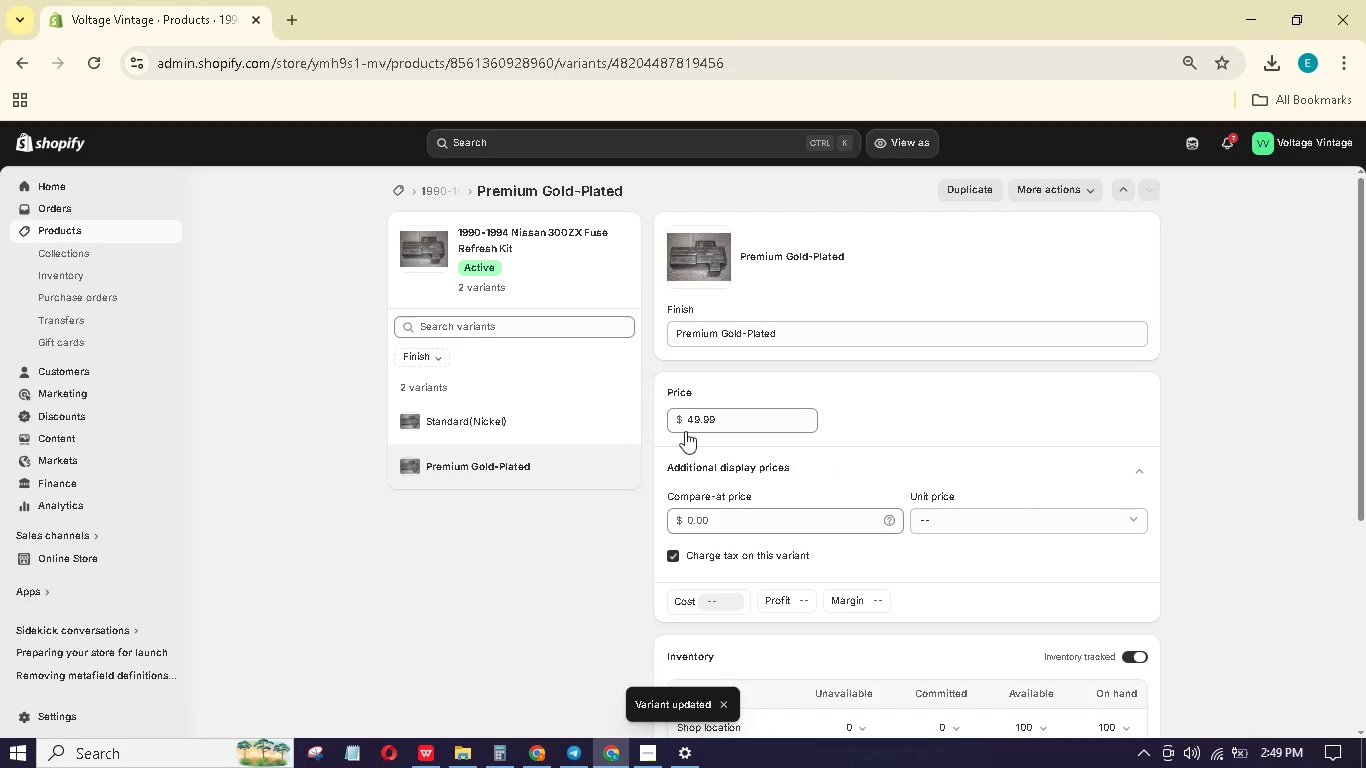 
scroll: coordinate [882, 484], scroll_direction: down, amount: 3.0
 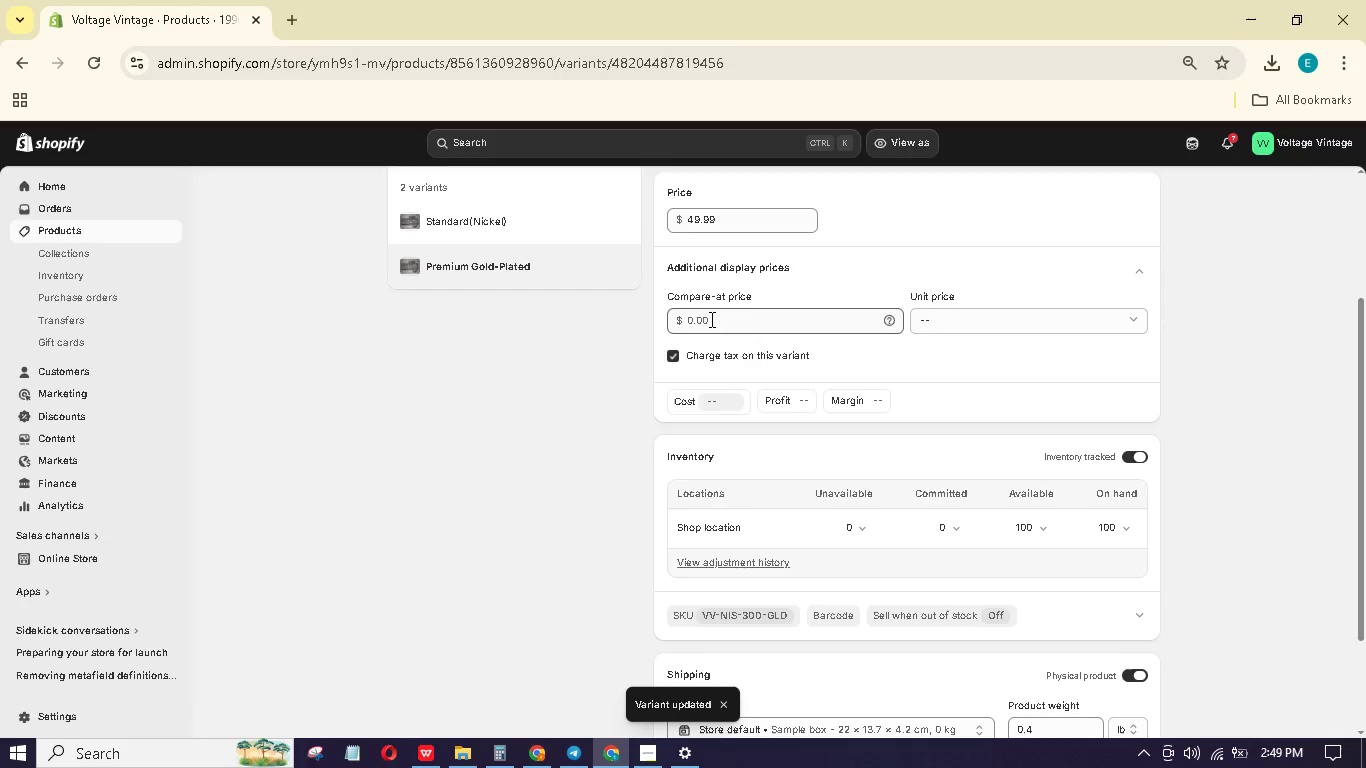 
left_click([752, 321])
 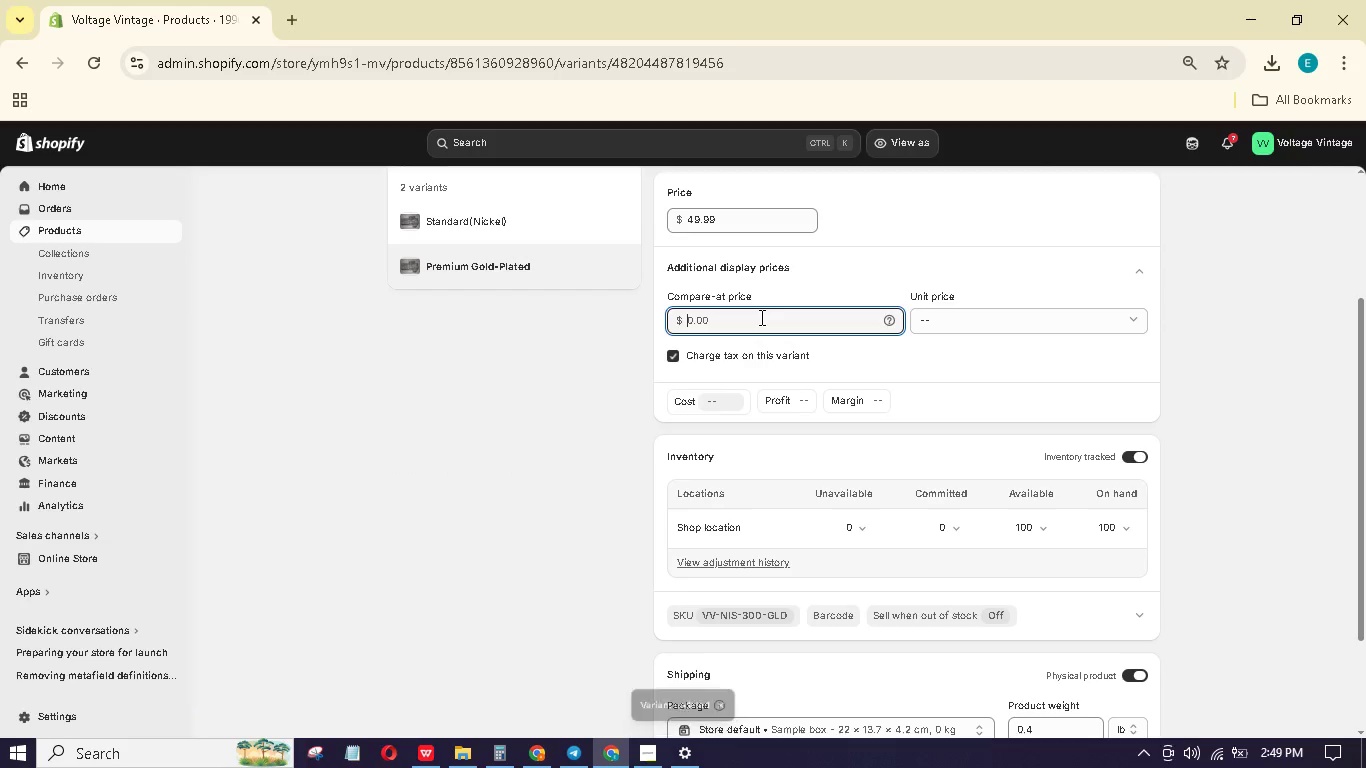 
key(Numpad6)
 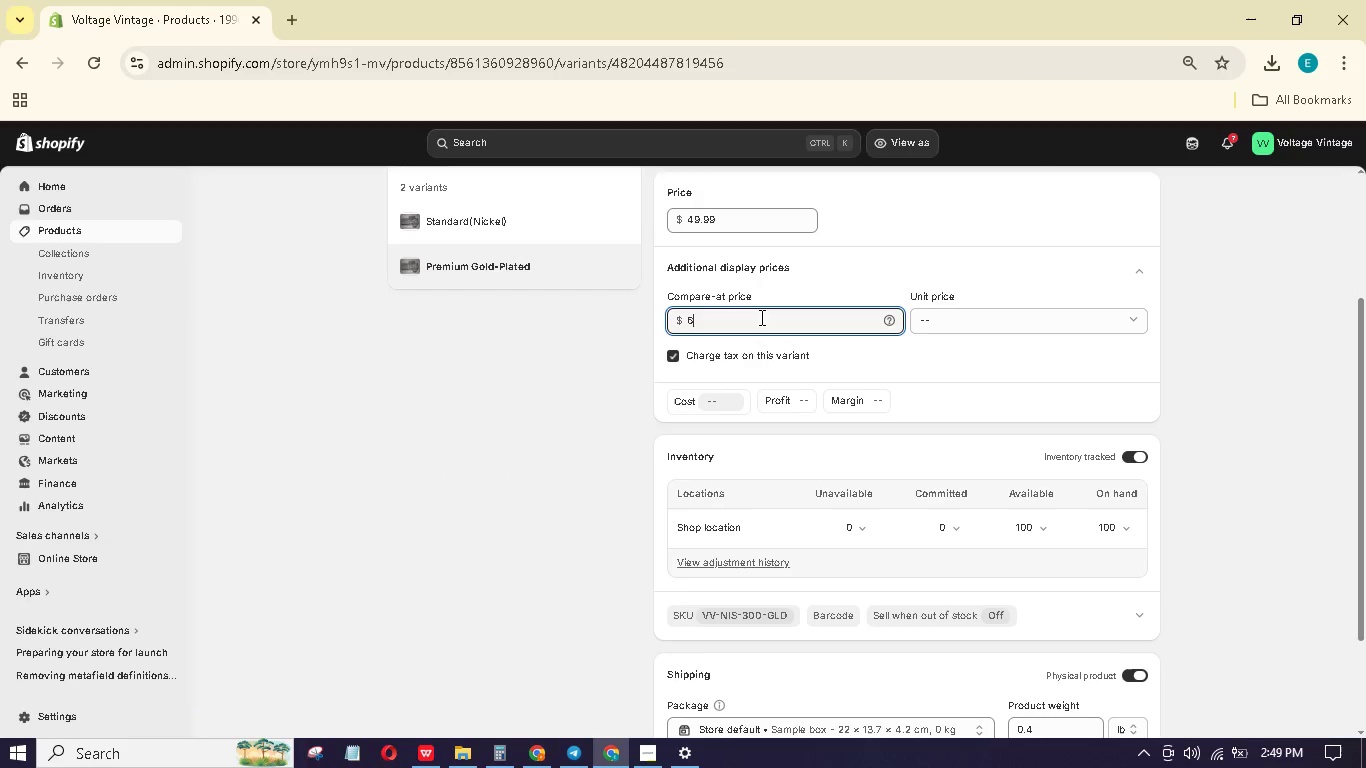 
key(Numpad0)
 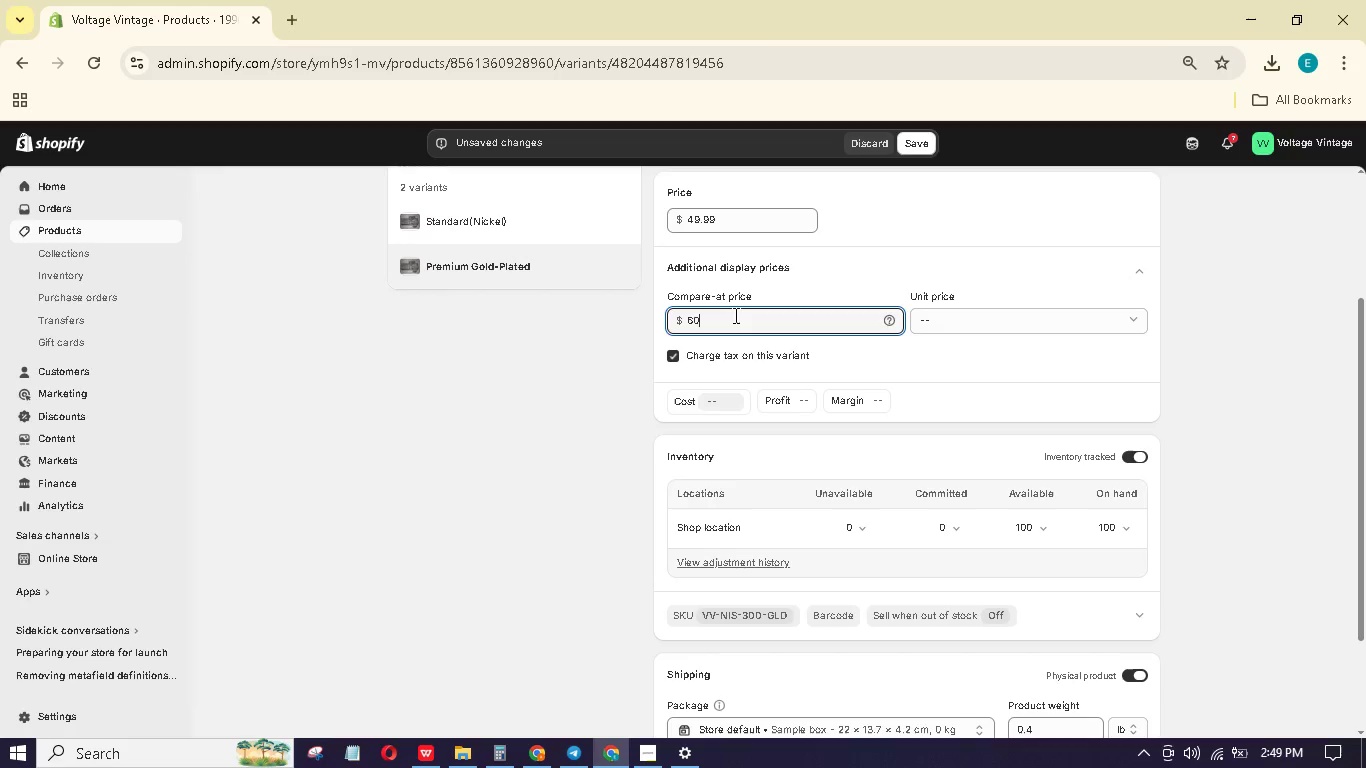 
scroll: coordinate [733, 313], scroll_direction: down, amount: 2.0
 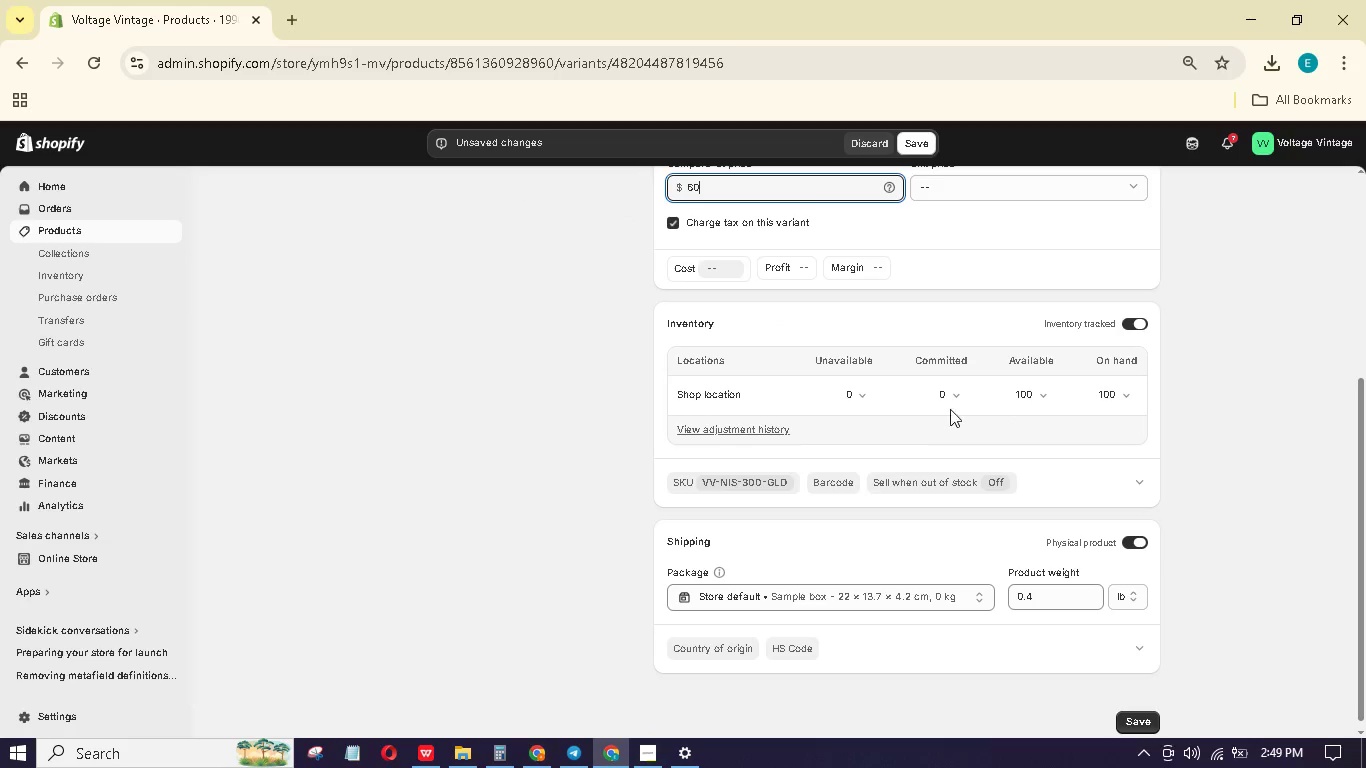 
left_click([906, 147])
 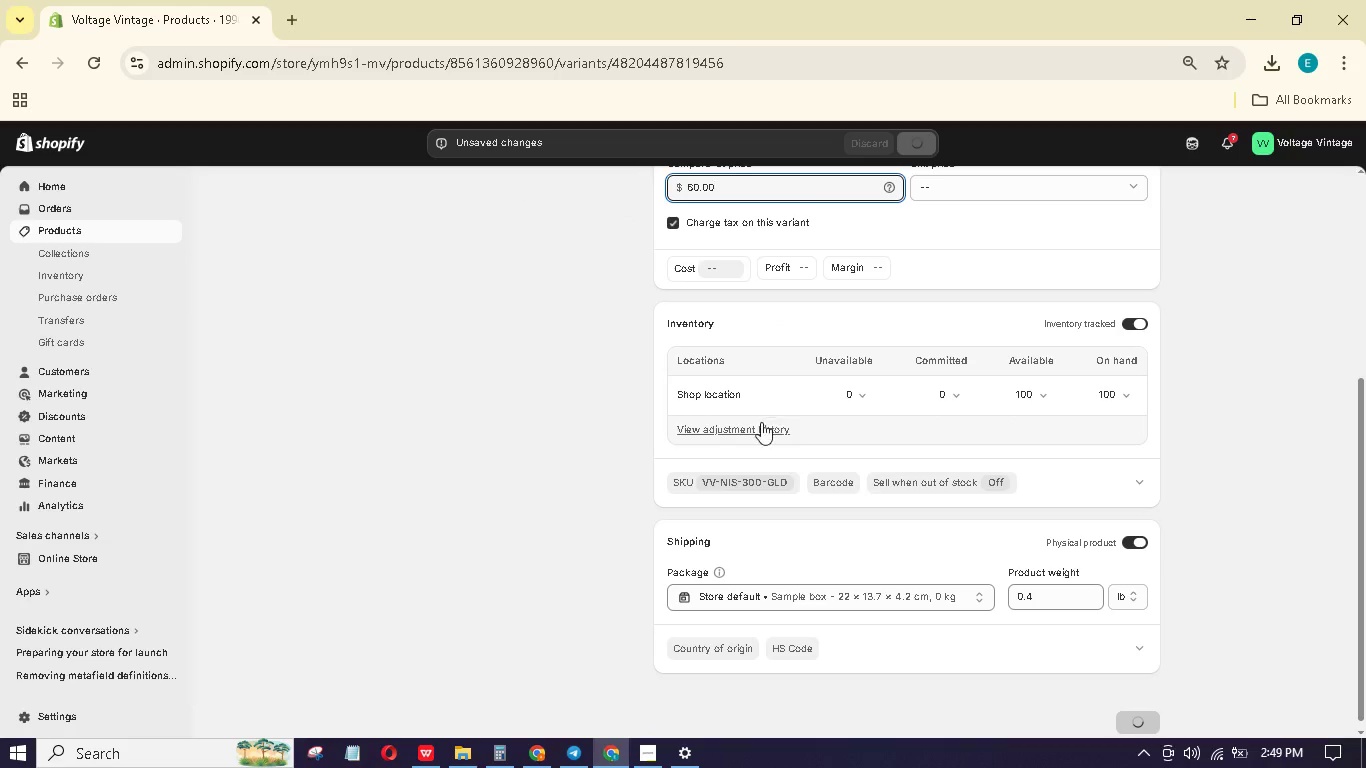 
scroll: coordinate [739, 428], scroll_direction: up, amount: 9.0
 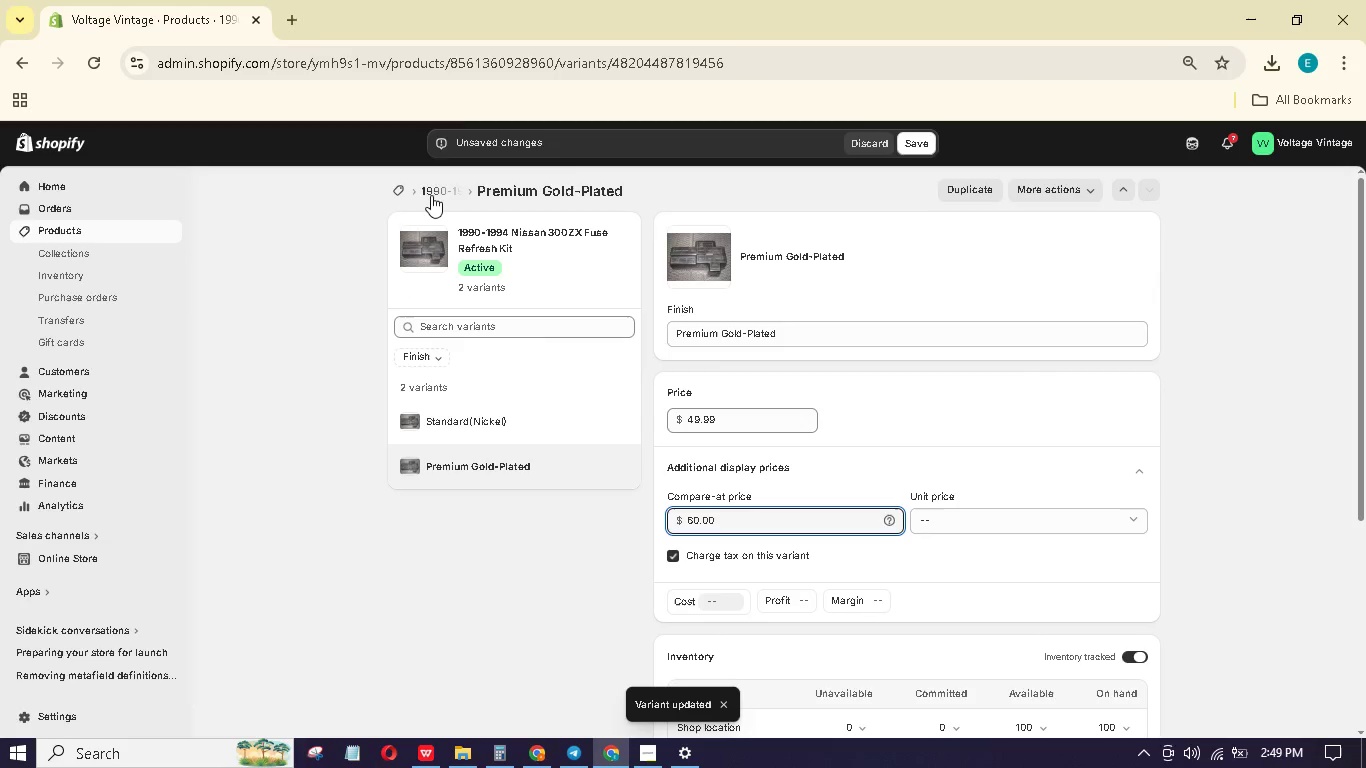 
left_click([429, 190])
 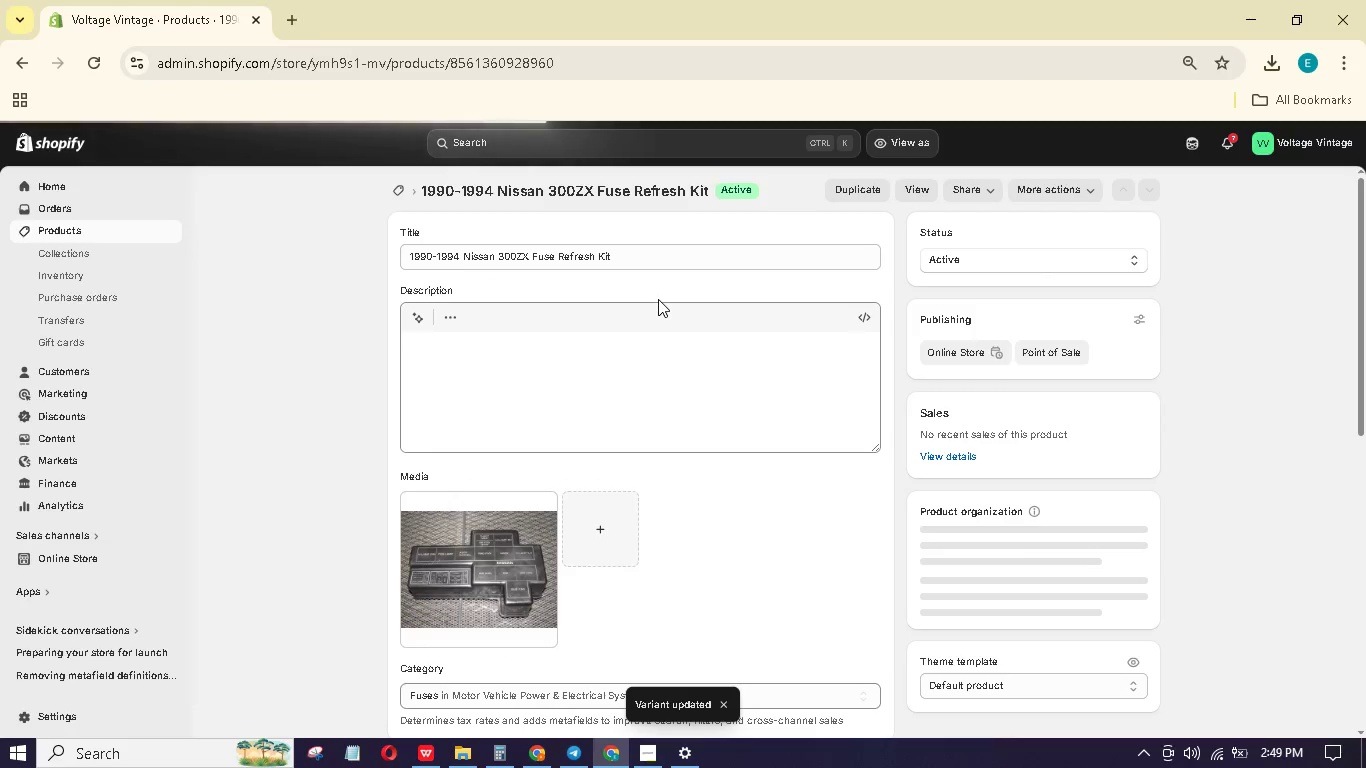 
scroll: coordinate [728, 559], scroll_direction: down, amount: 51.0
 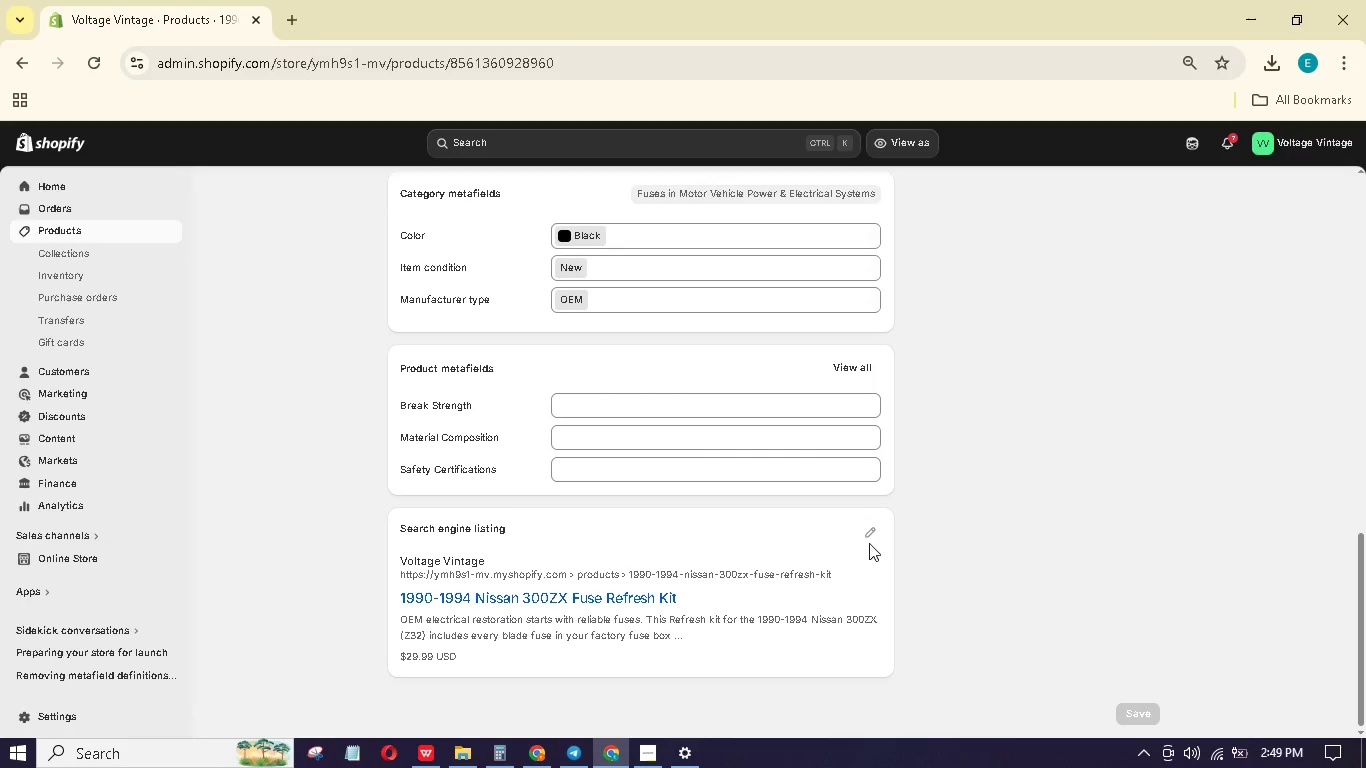 
left_click([861, 538])
 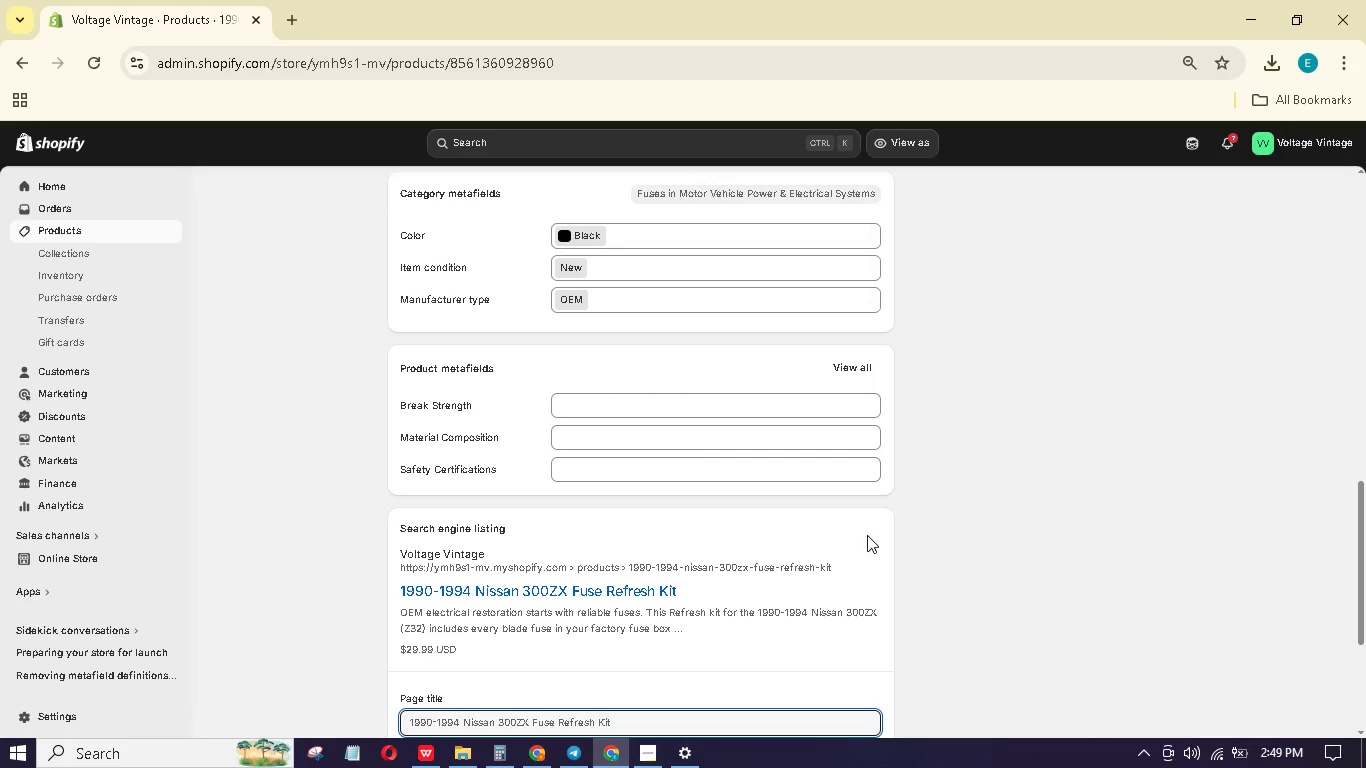 
scroll: coordinate [799, 600], scroll_direction: down, amount: 3.0
 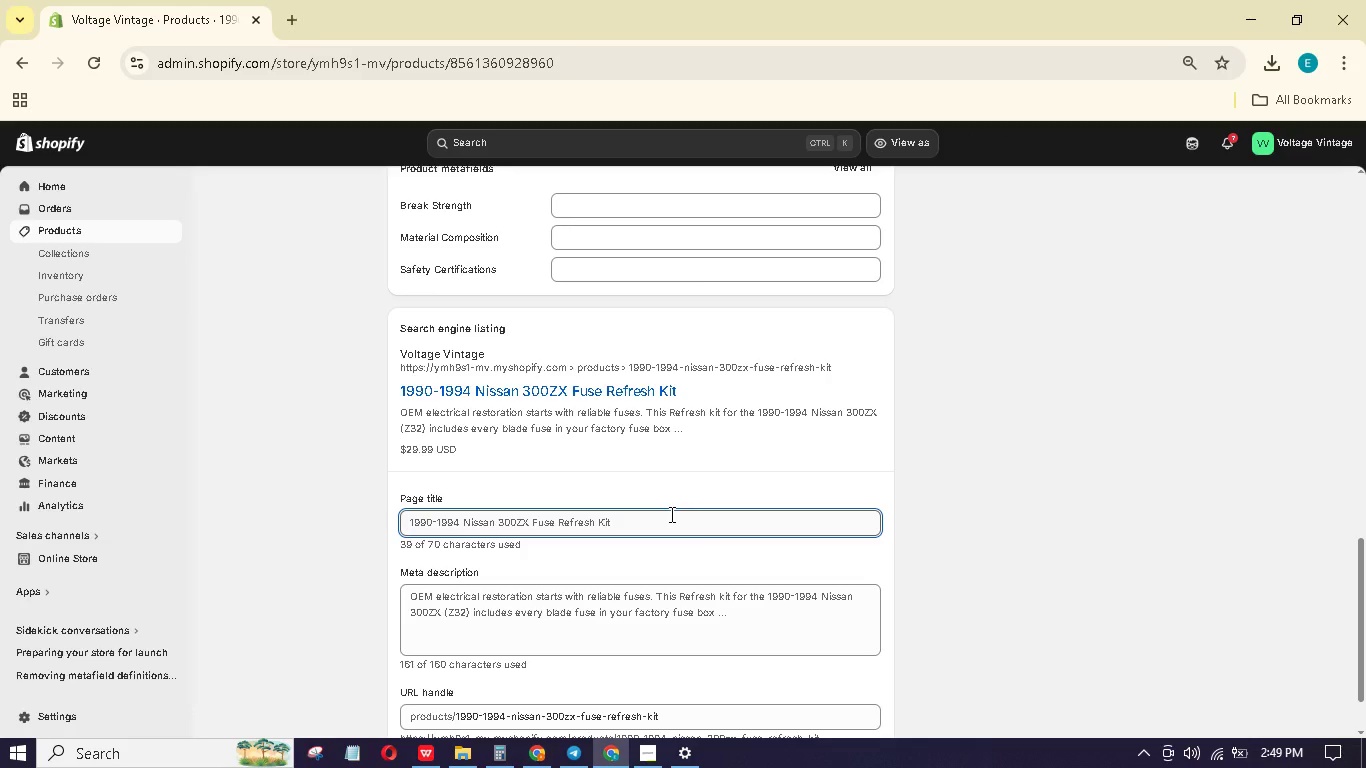 
wait(5.46)
 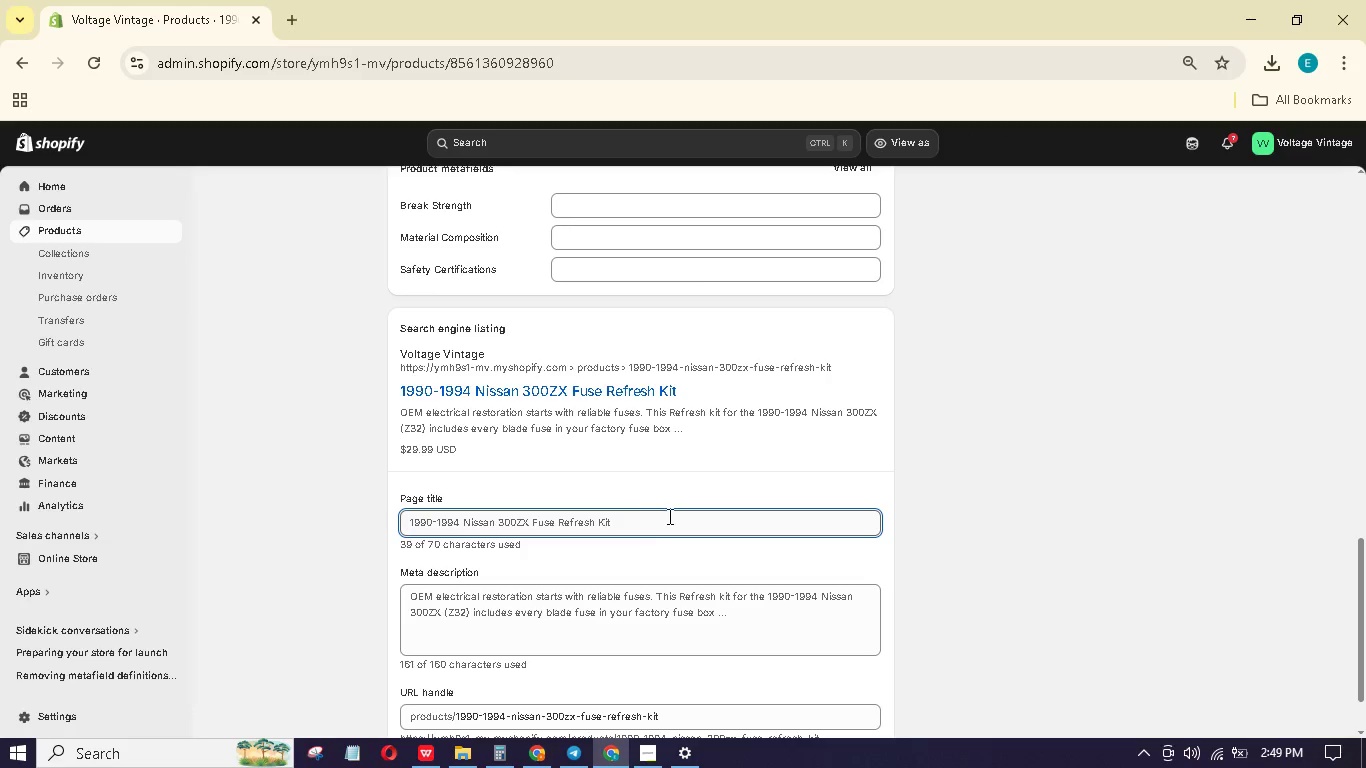 
left_click([668, 514])
 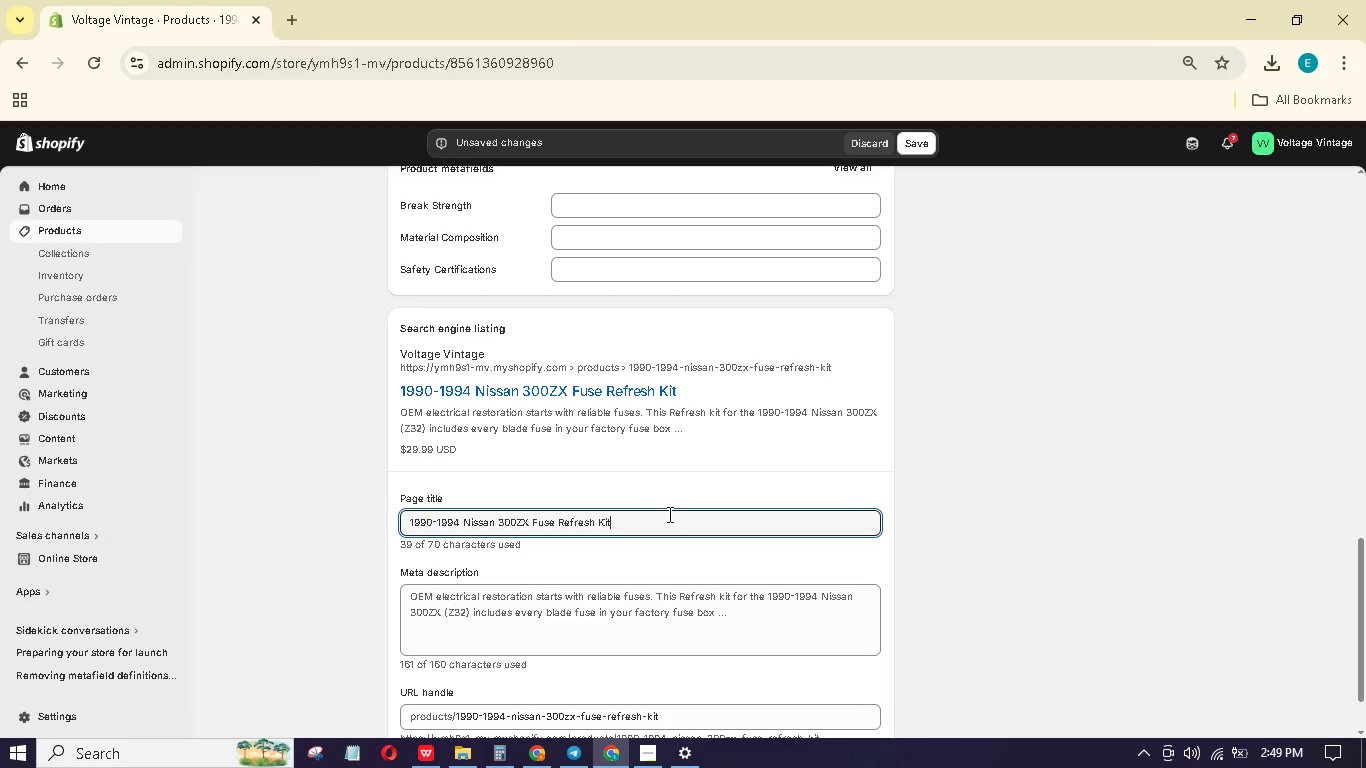 
type( - Standard)
 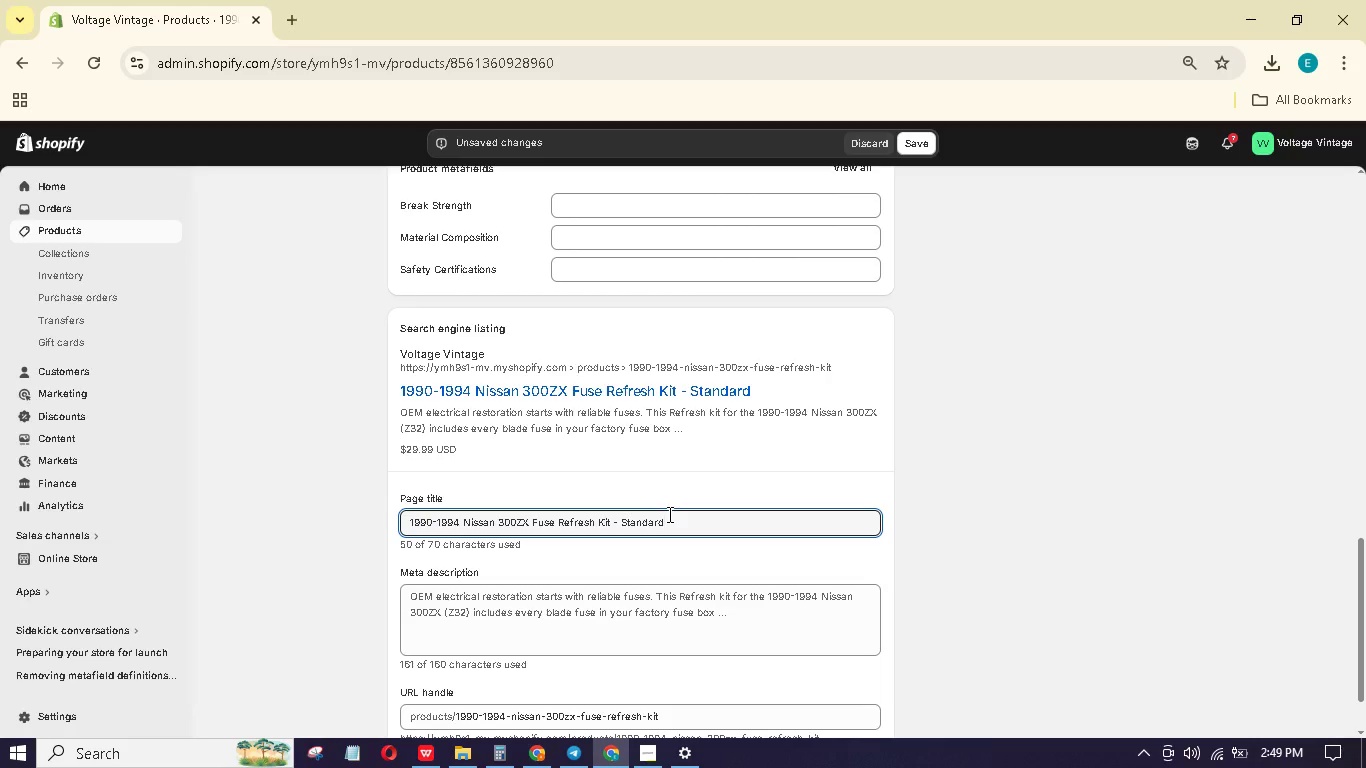 
wait(19.28)
 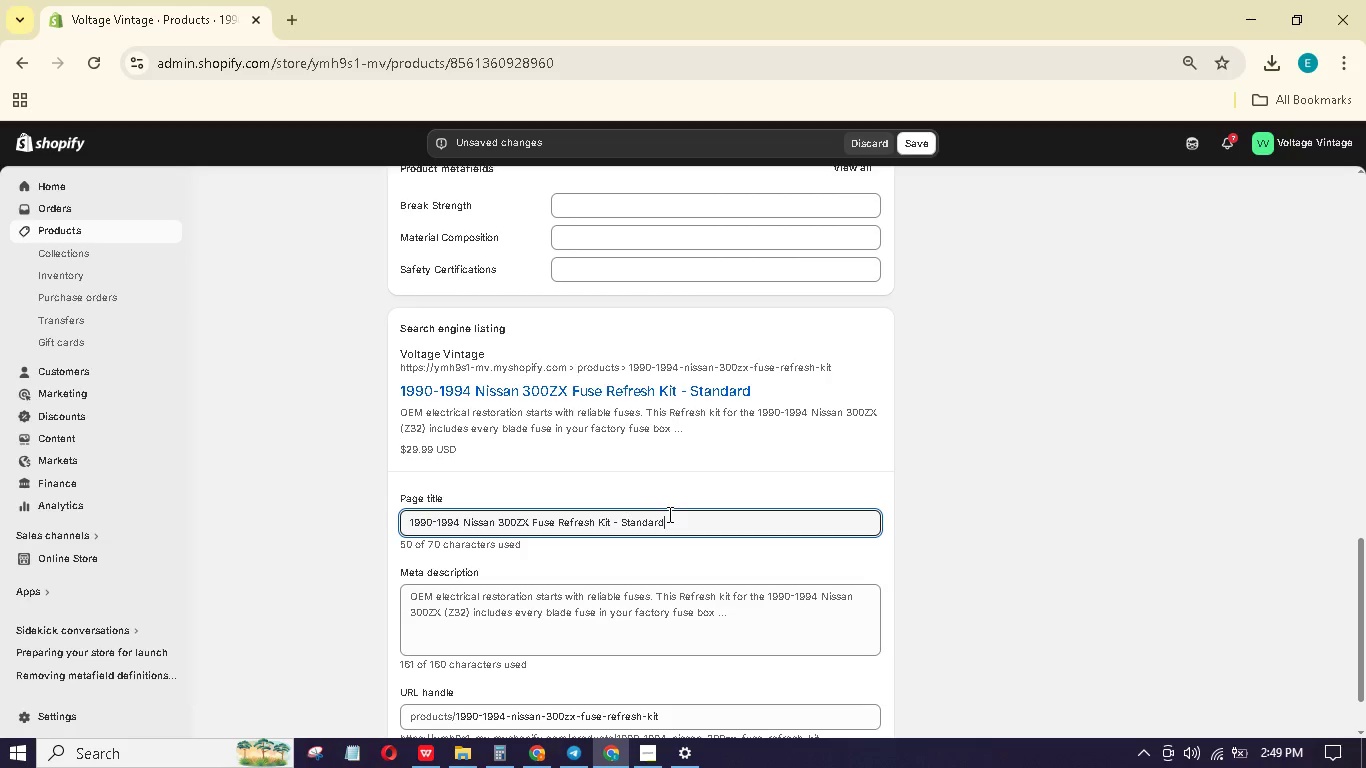 
type( or Gold)
 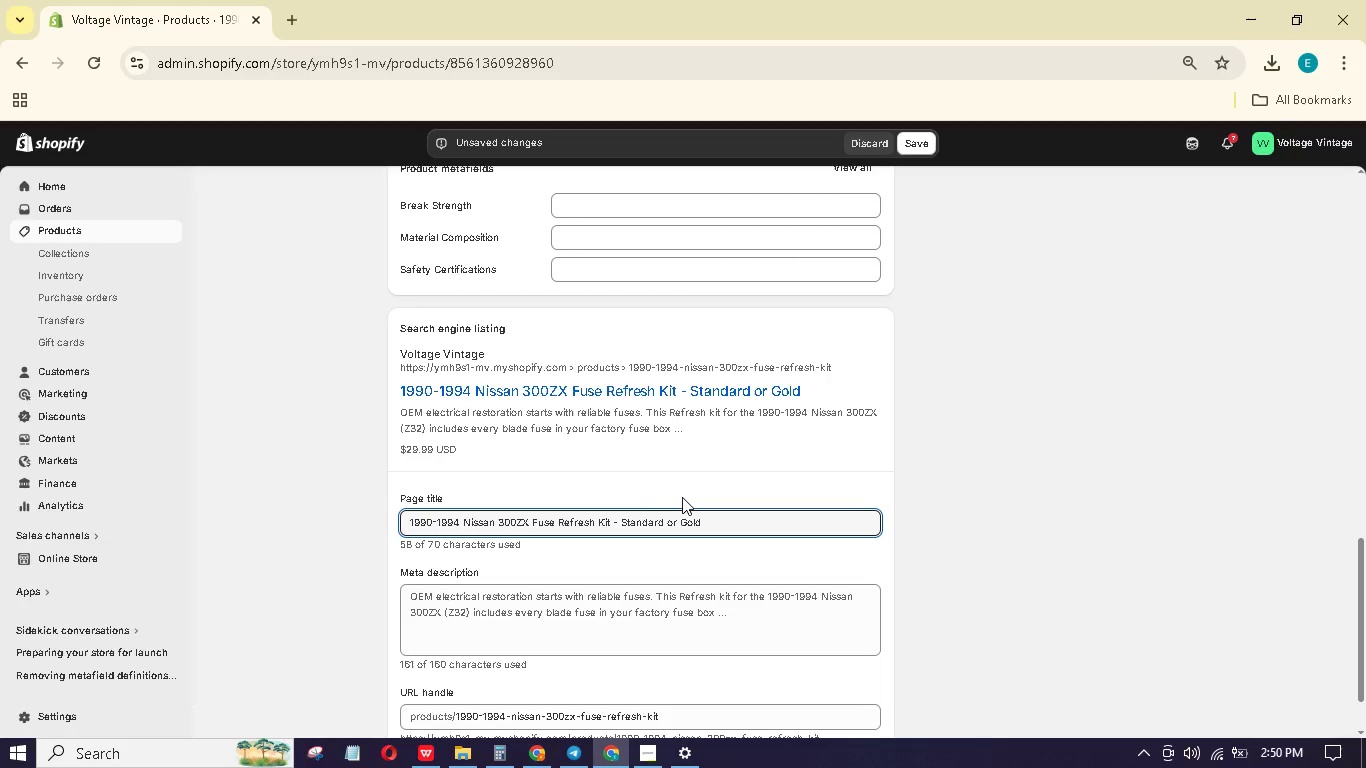 
wait(22.69)
 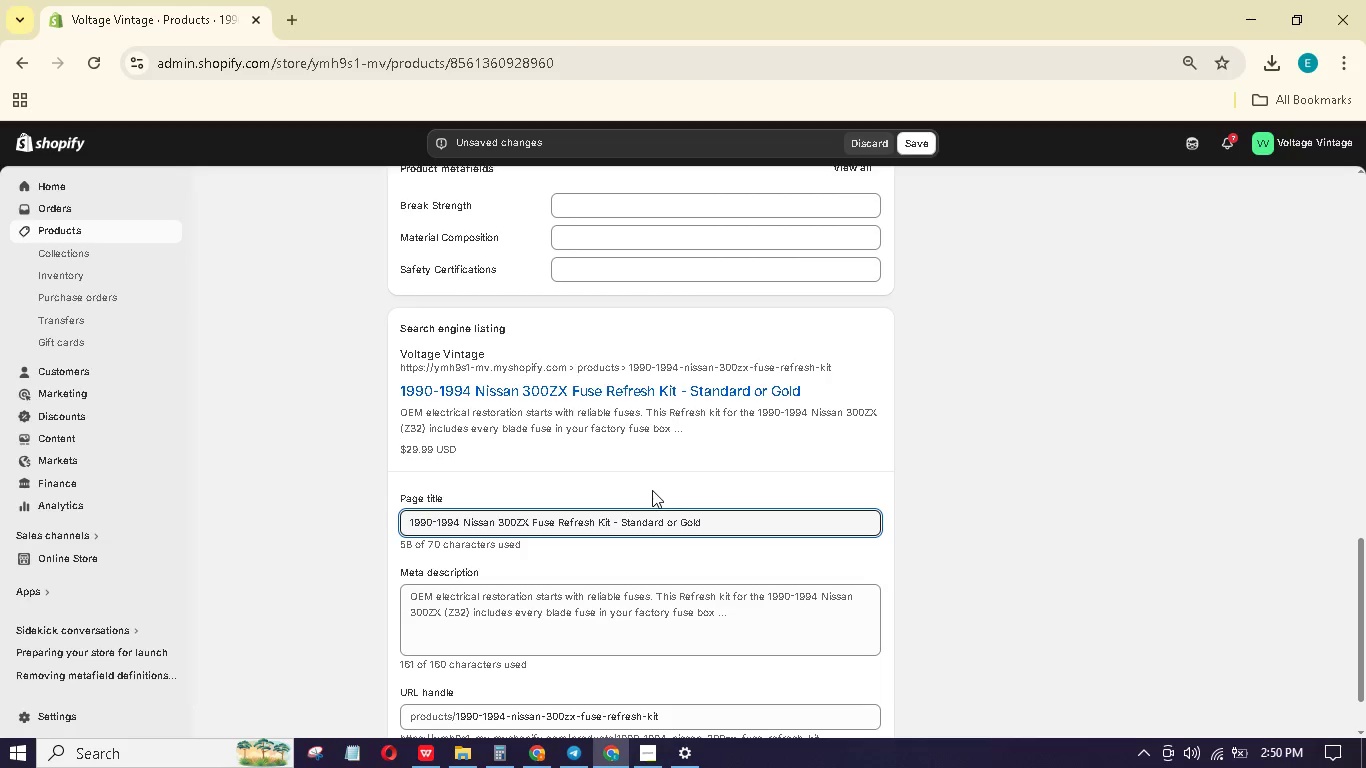 
left_click([708, 617])
 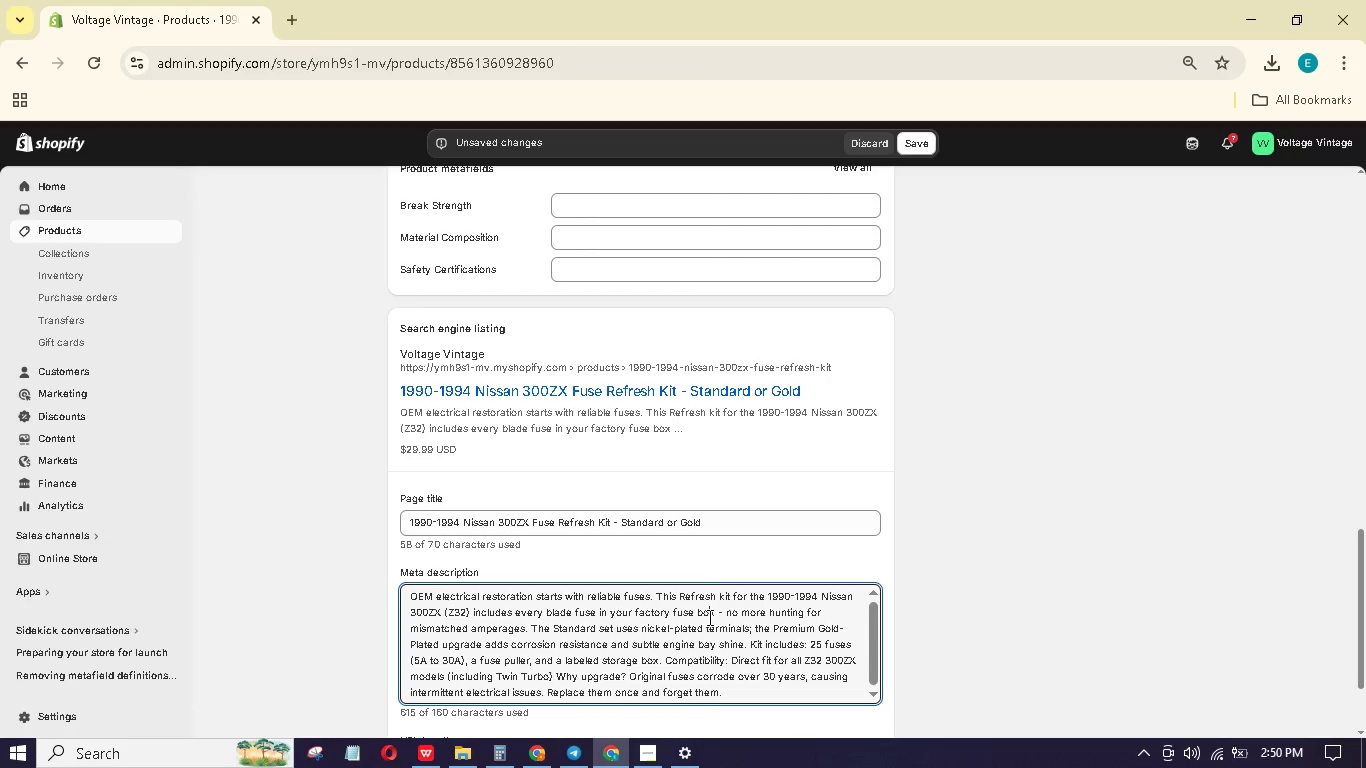 
key(Control+A)
 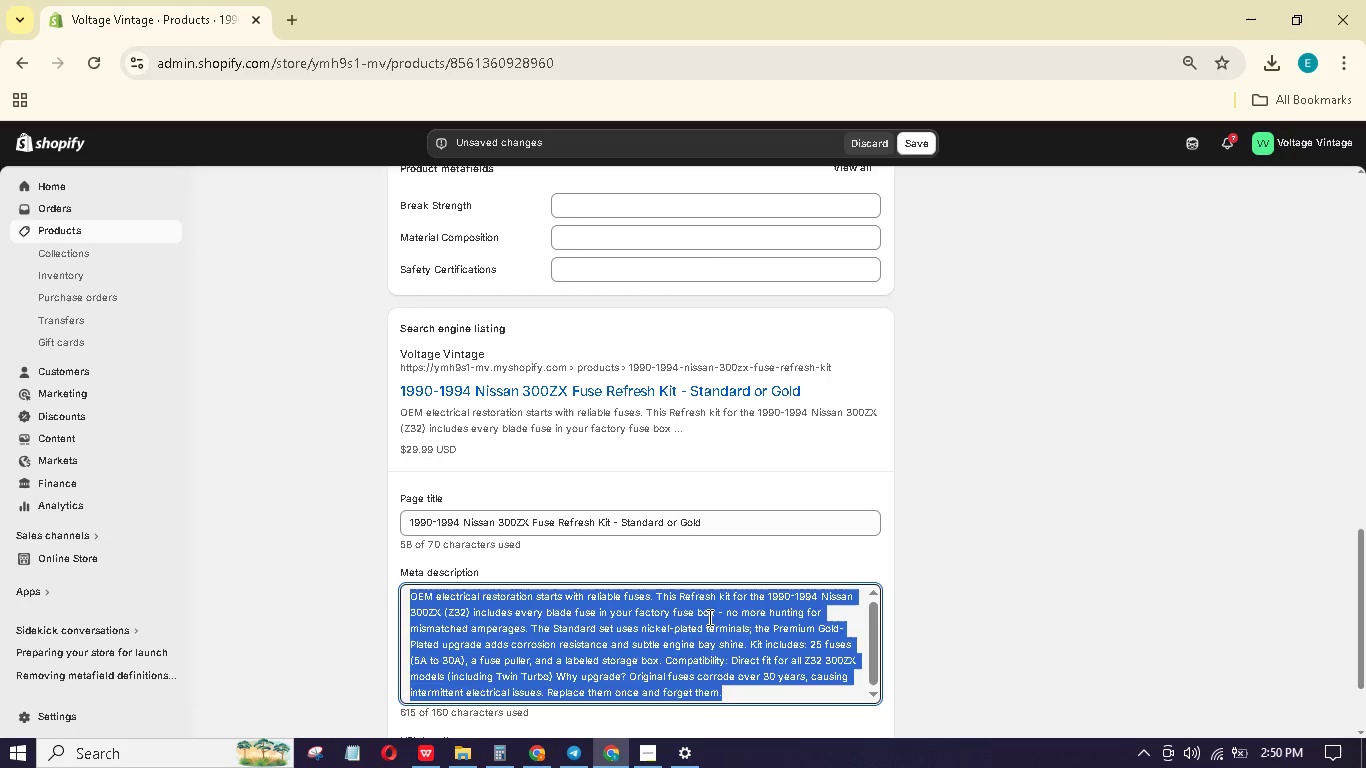 
key(Backspace)
type(OEM fuse refresh kit )
 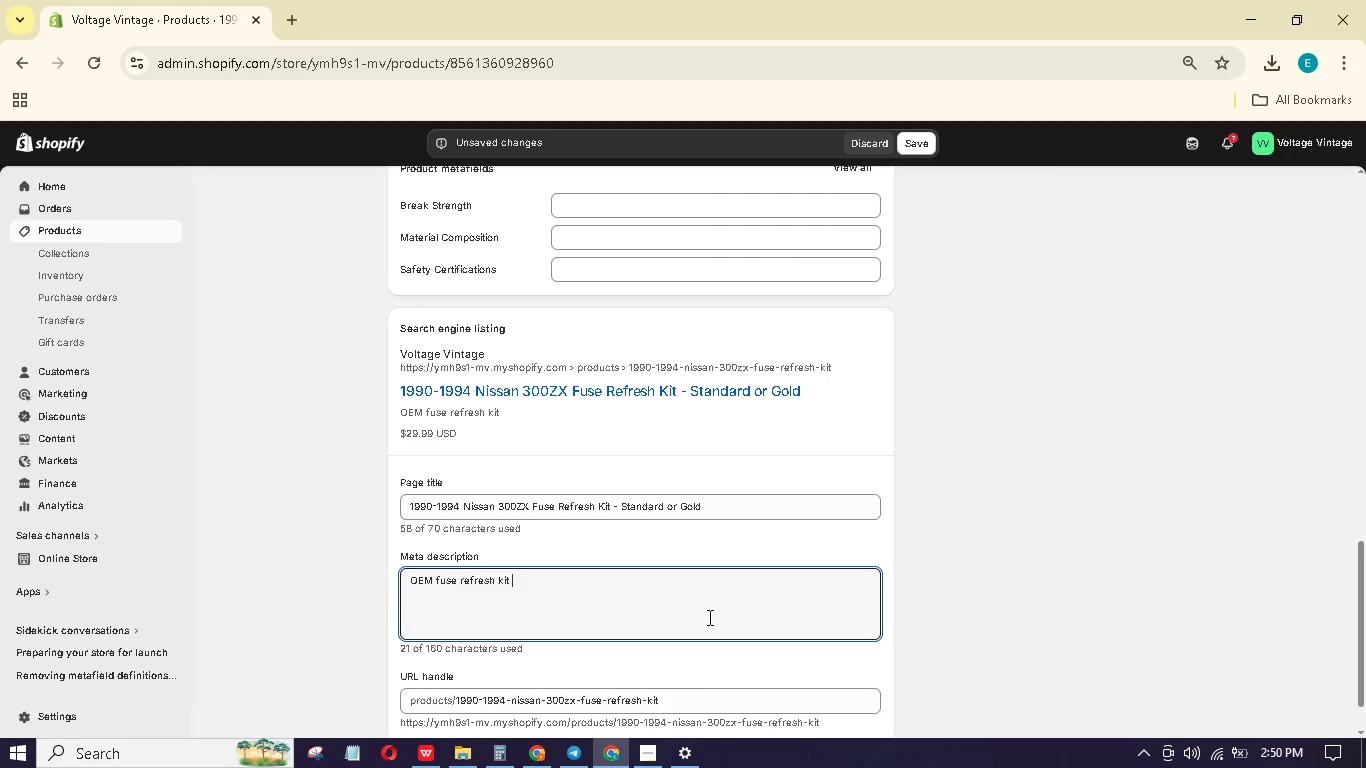 
wait(13.84)
 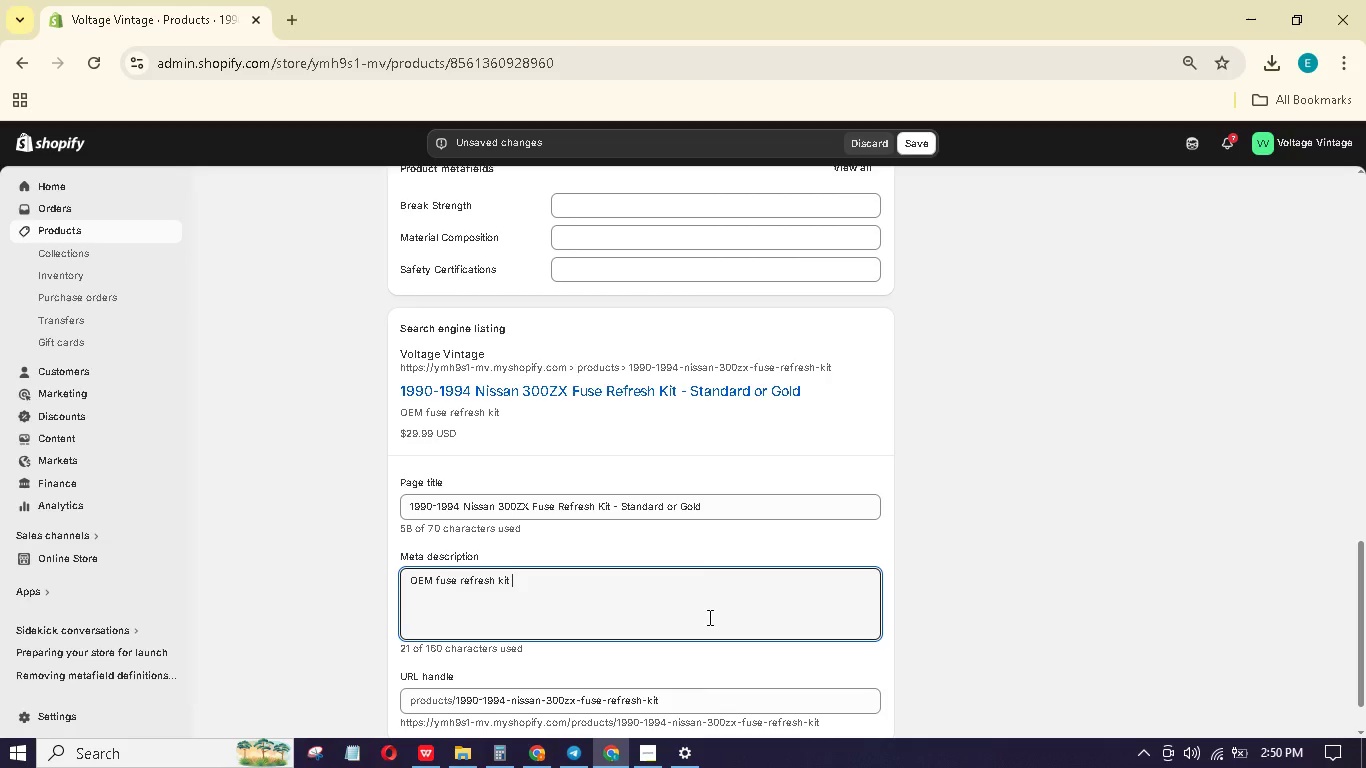 
type( for Nissan 300ZX Z32. Includes 25 fuses. Choose standard nickel or premium gold-plated. Restore your JDM electricl)
key(Backspace)
key(Backspace)
key(Backspace)
type(cal )
 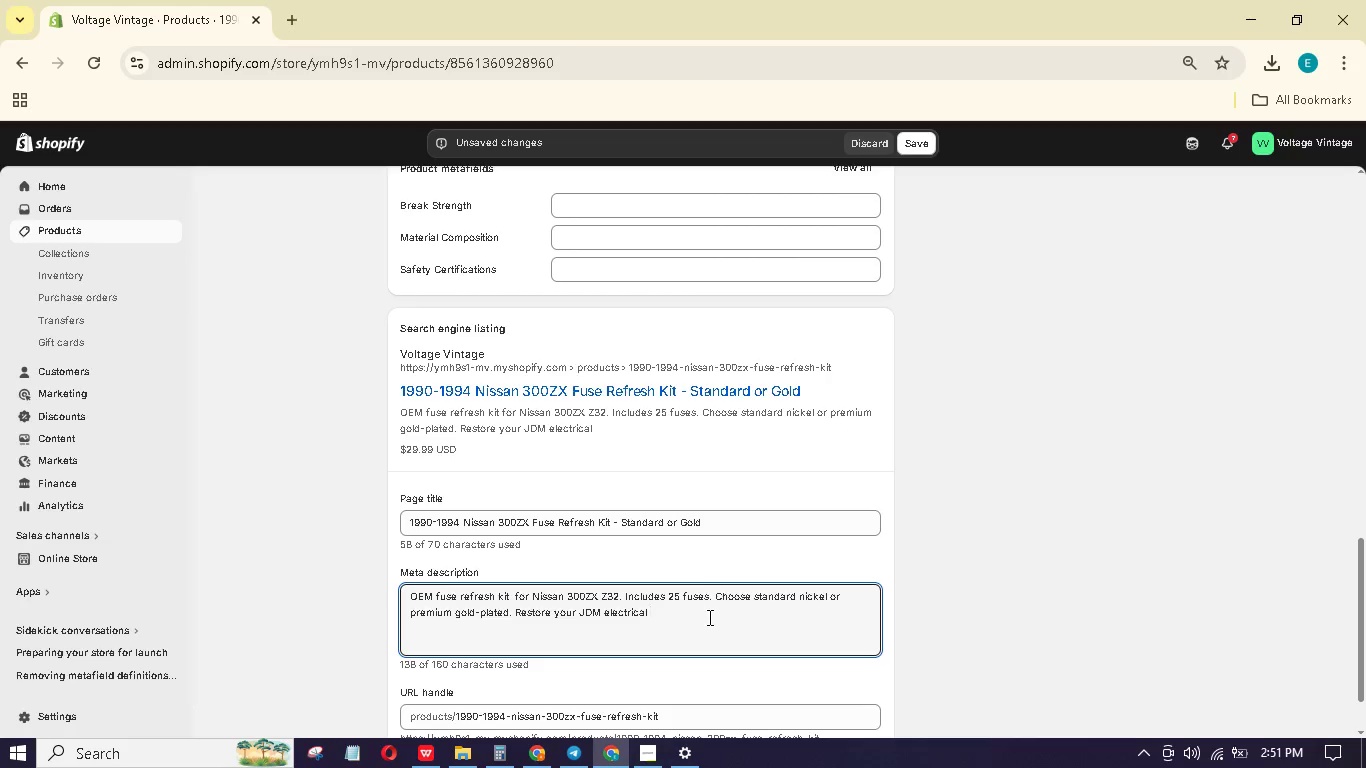 
type(sytem.)
 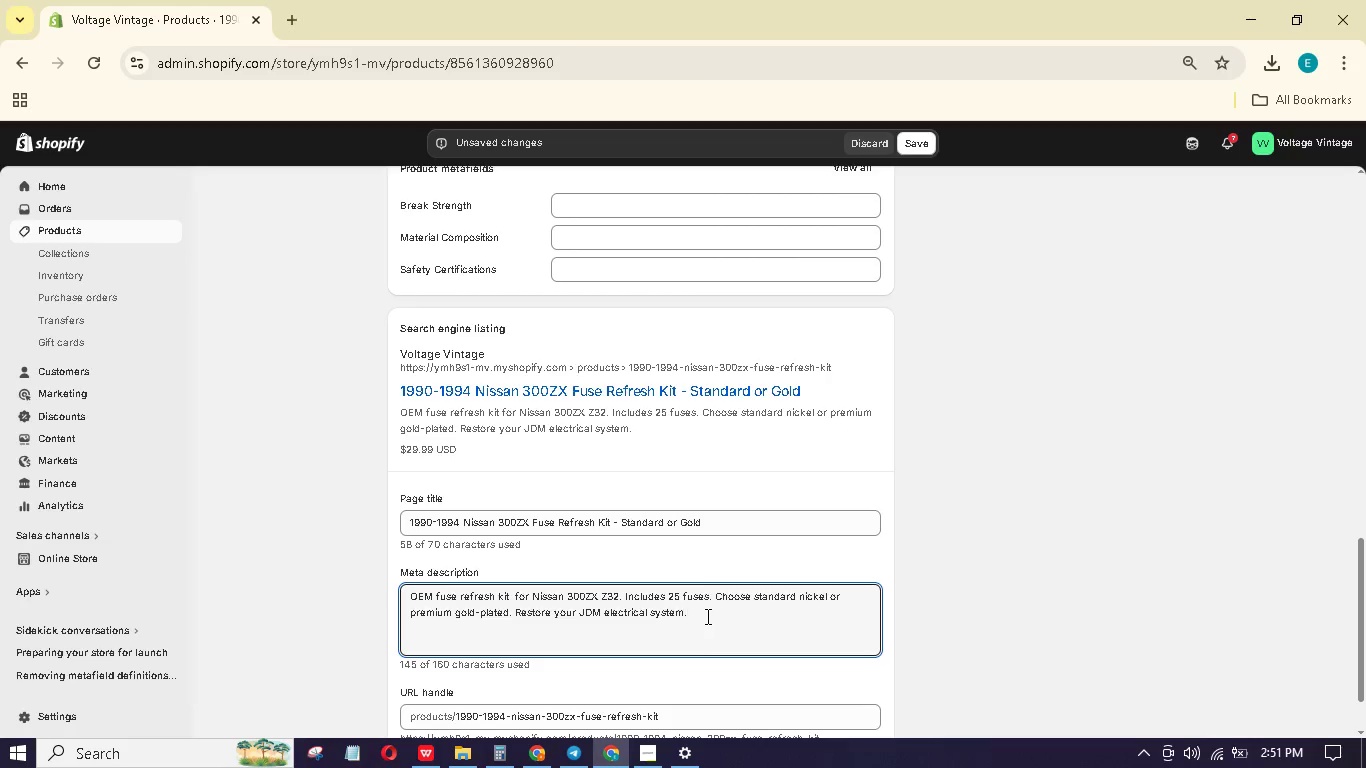 
type( Buy now.)
 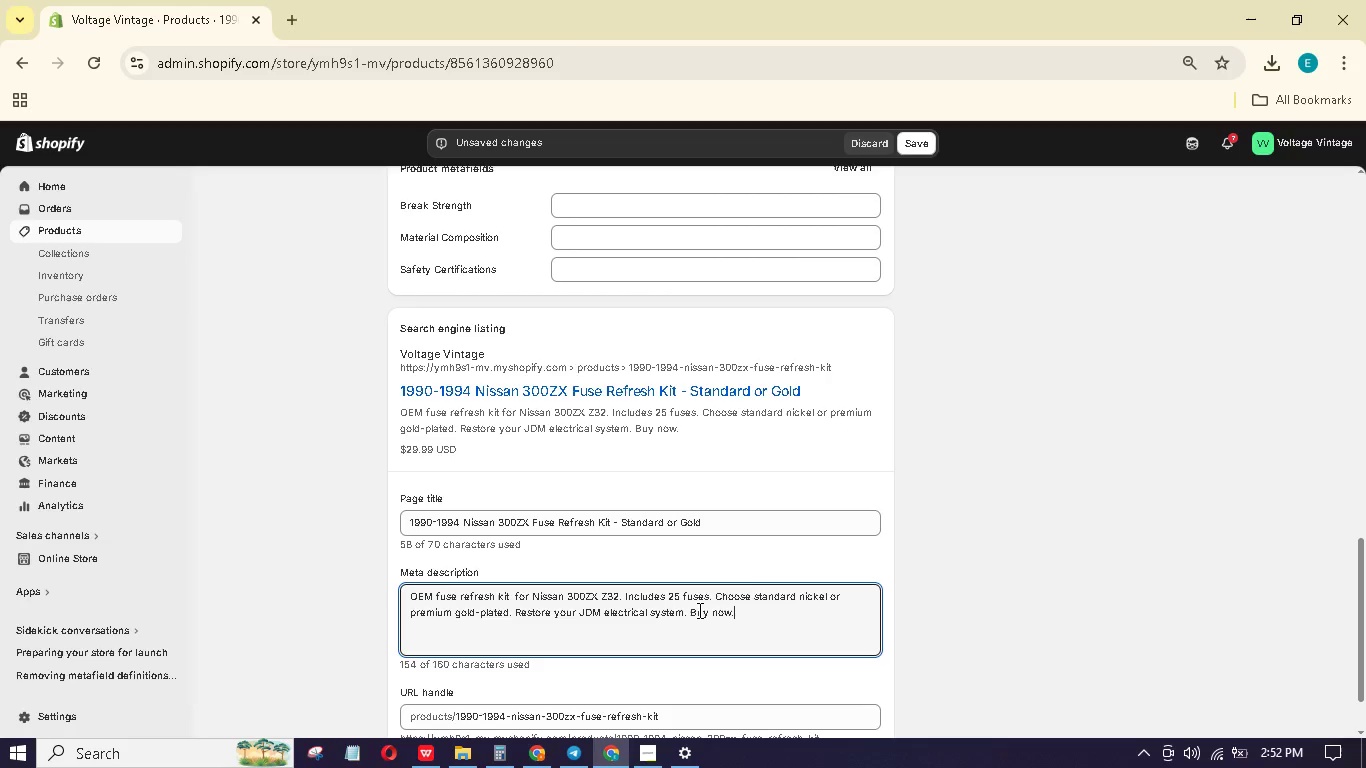 
scroll: coordinate [951, 472], scroll_direction: up, amount: 10.0
 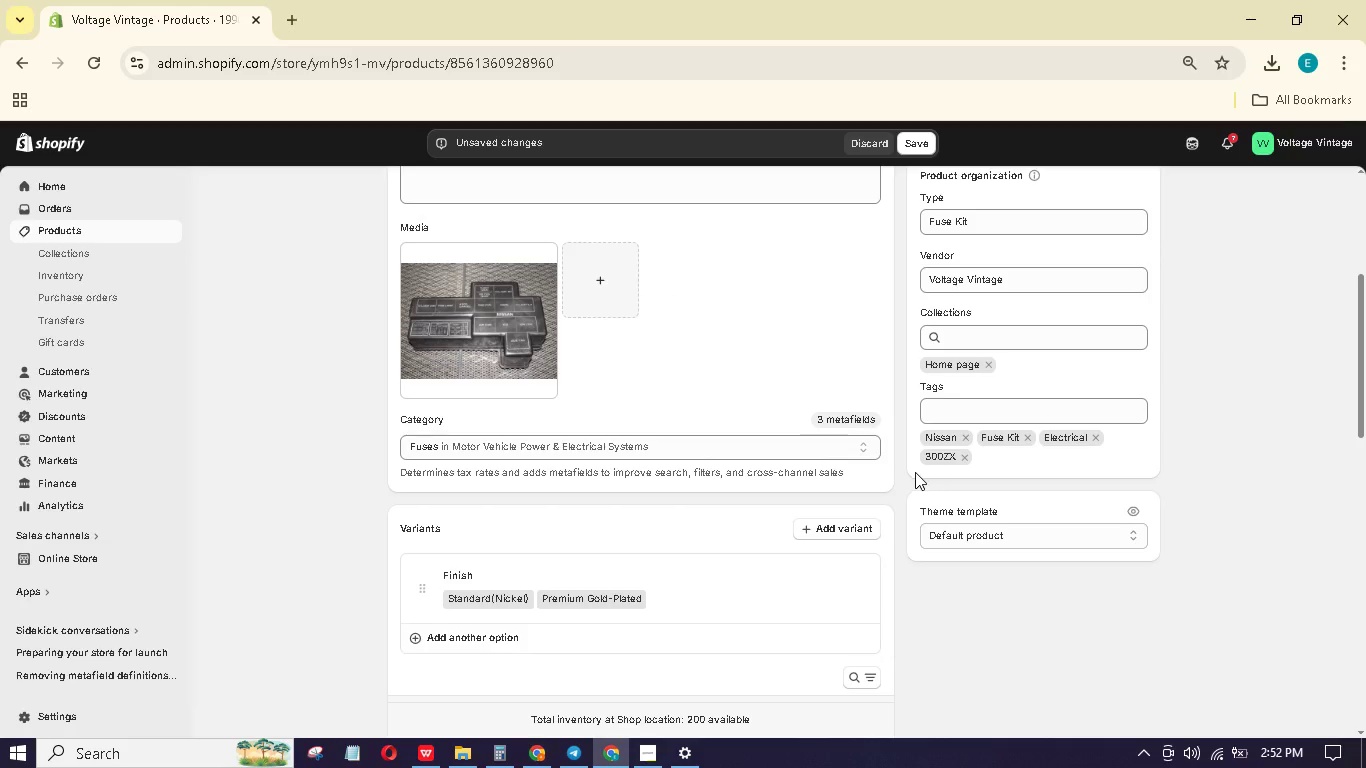 
scroll: coordinate [660, 392], scroll_direction: up, amount: 3.0
 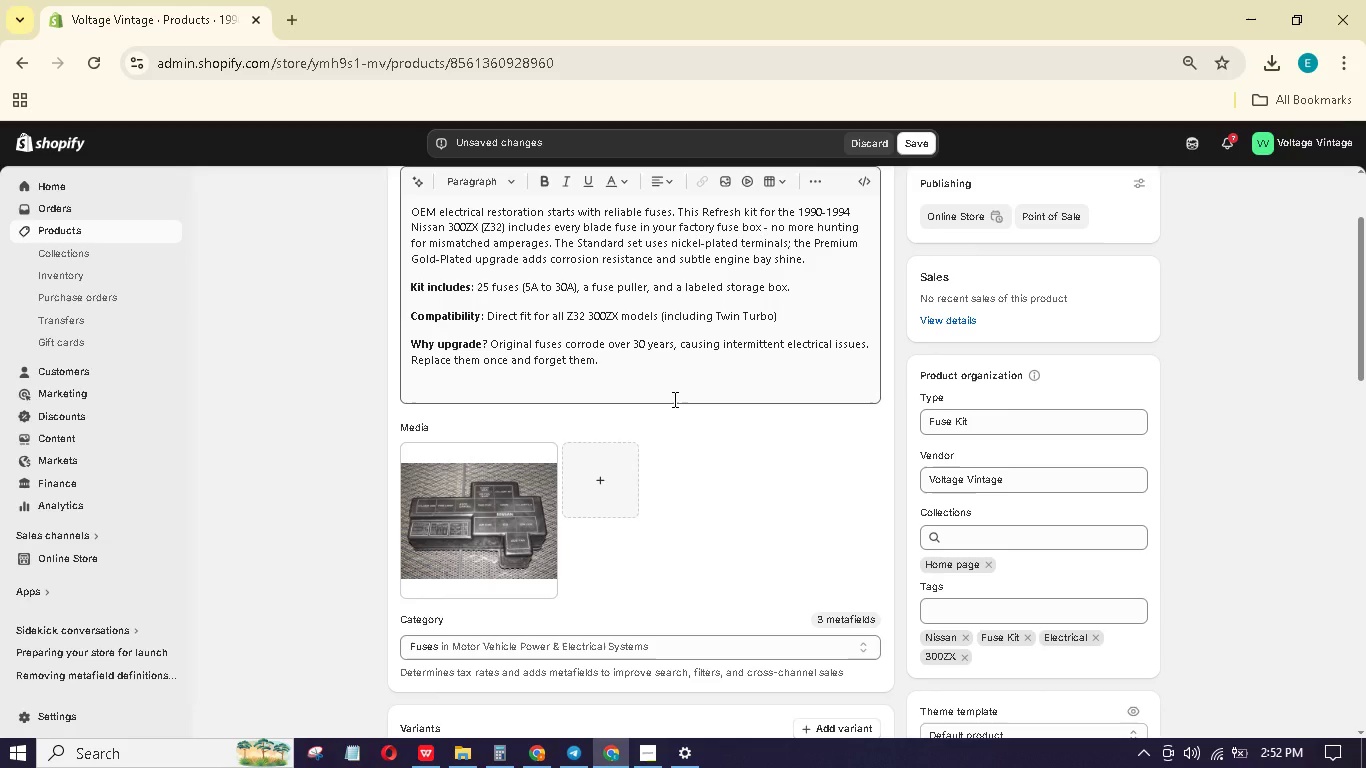 
scroll: coordinate [679, 409], scroll_direction: down, amount: 11.0
 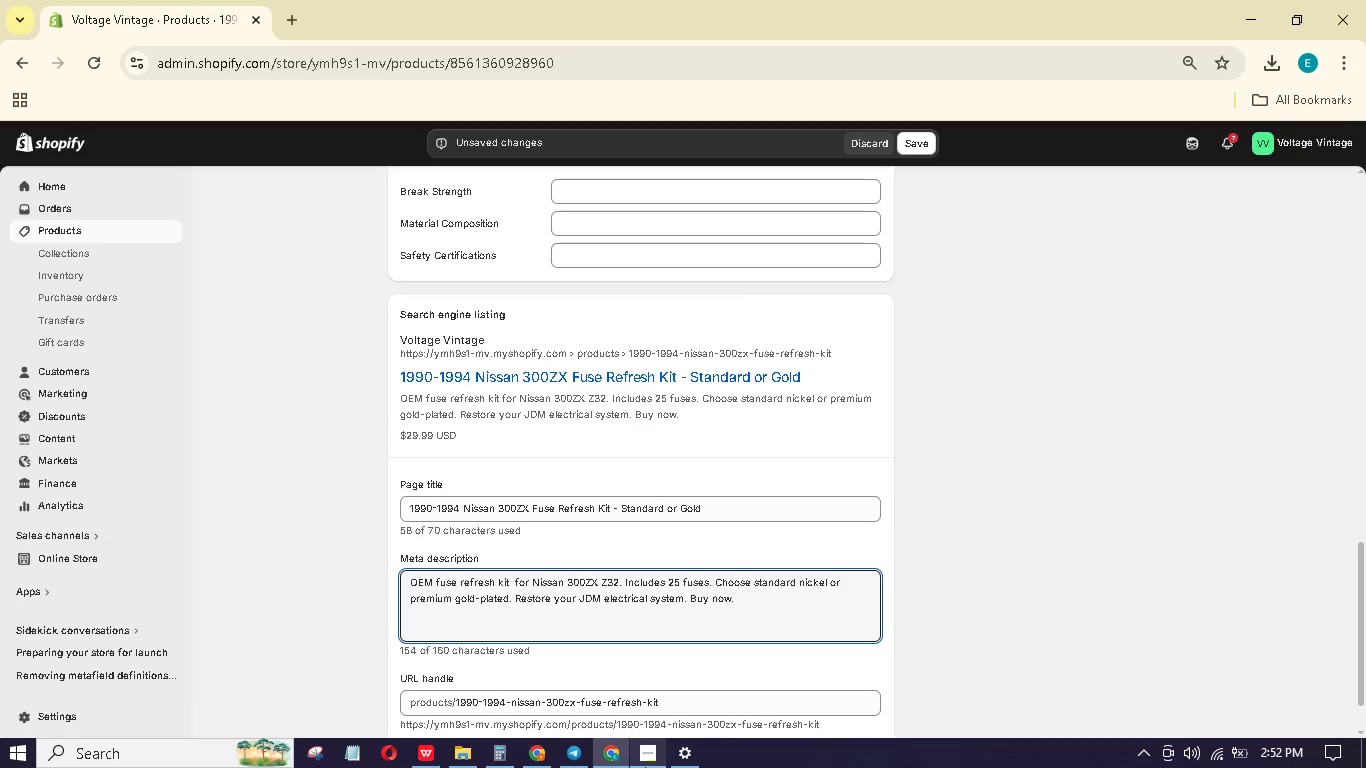 
left_click([656, 754])